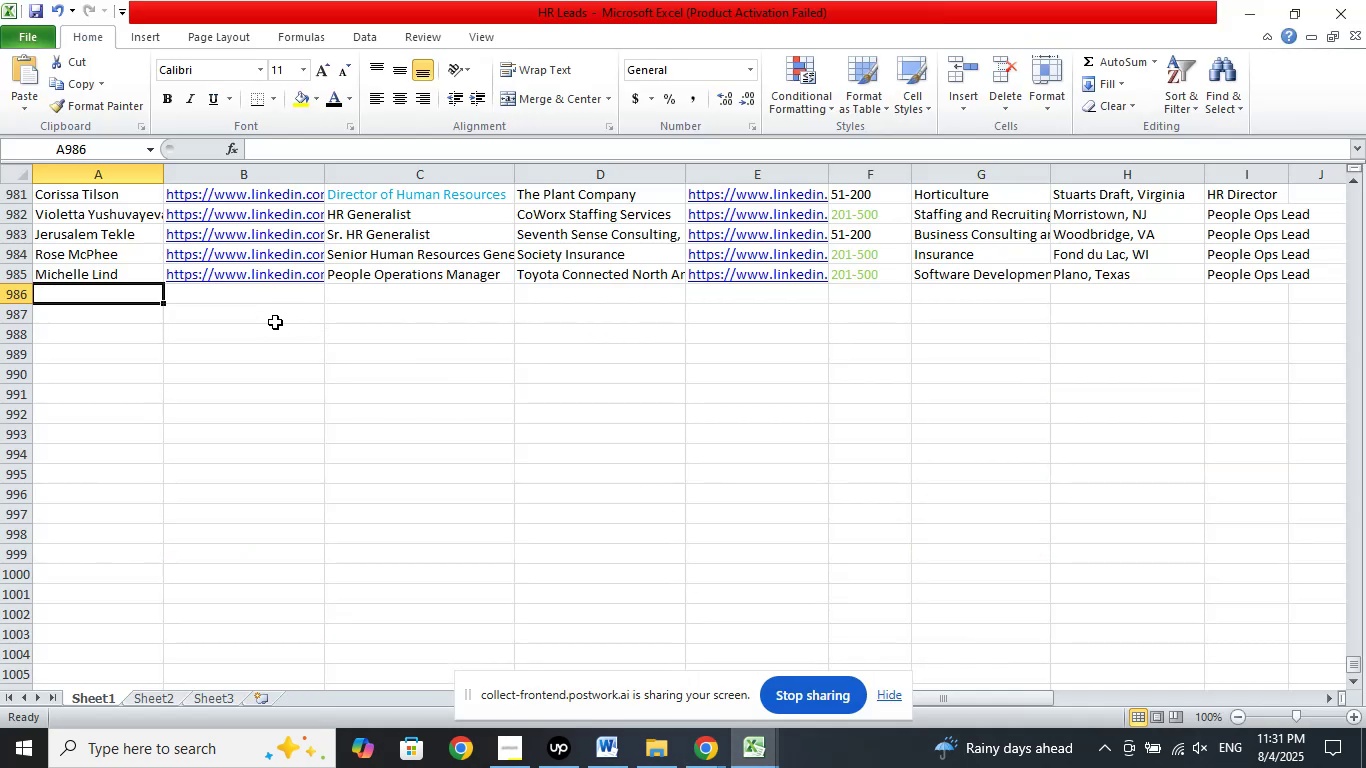 
right_click([275, 319])
 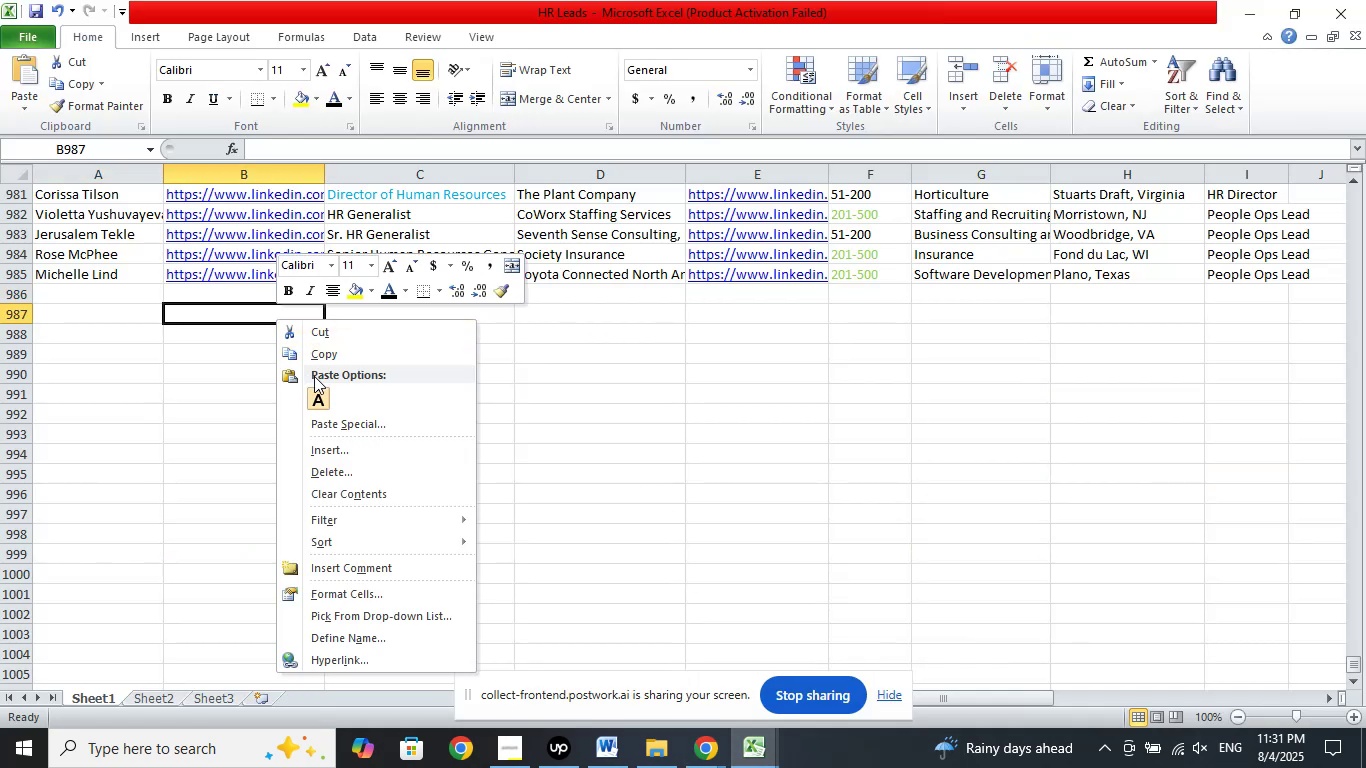 
left_click([318, 391])
 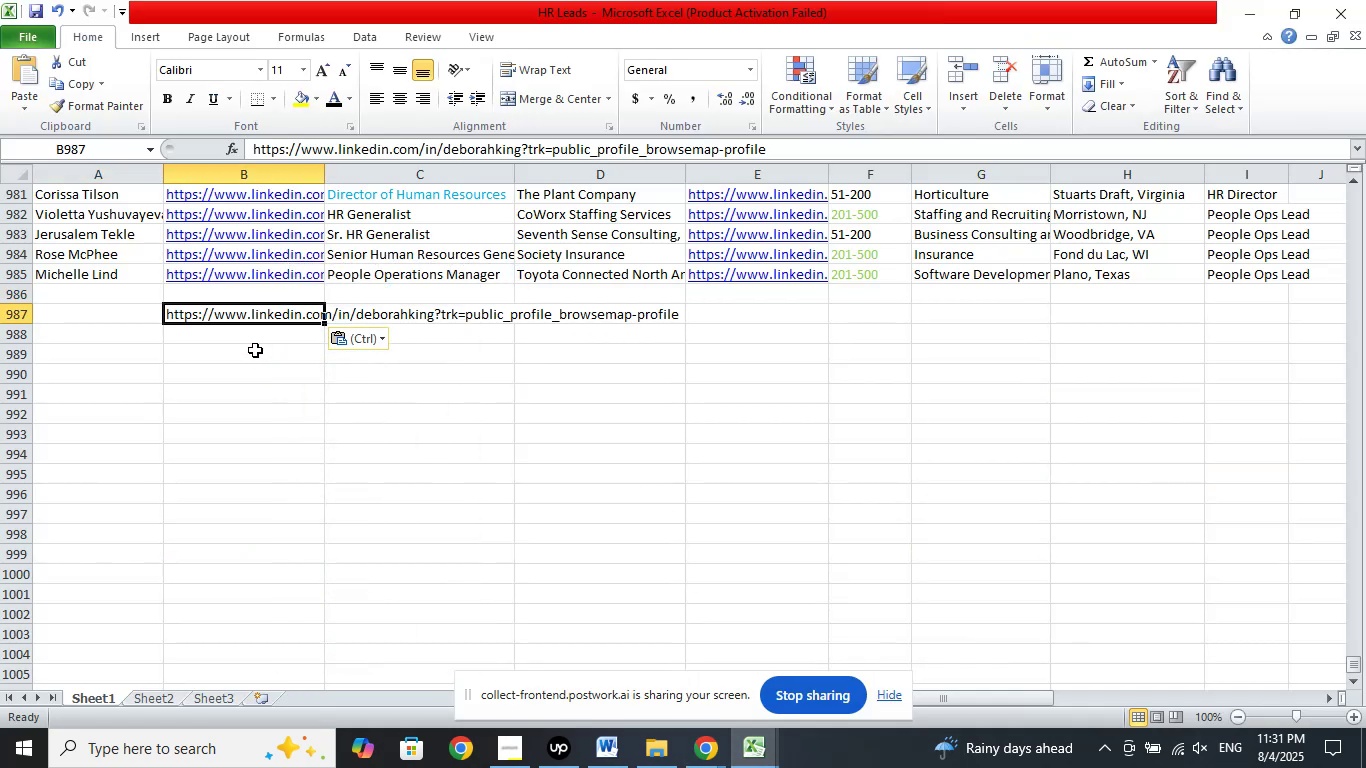 
left_click([263, 337])
 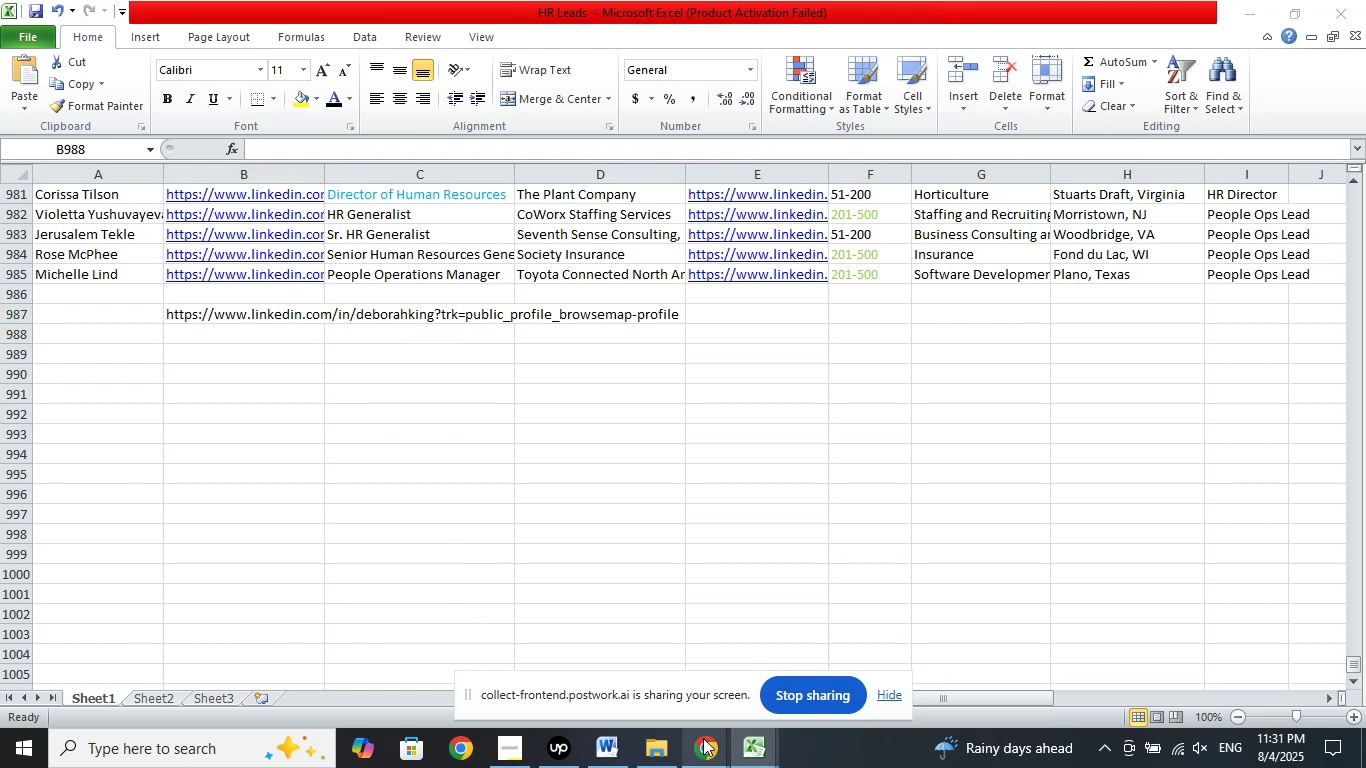 
left_click_drag(start_coordinate=[606, 642], to_coordinate=[622, 640])
 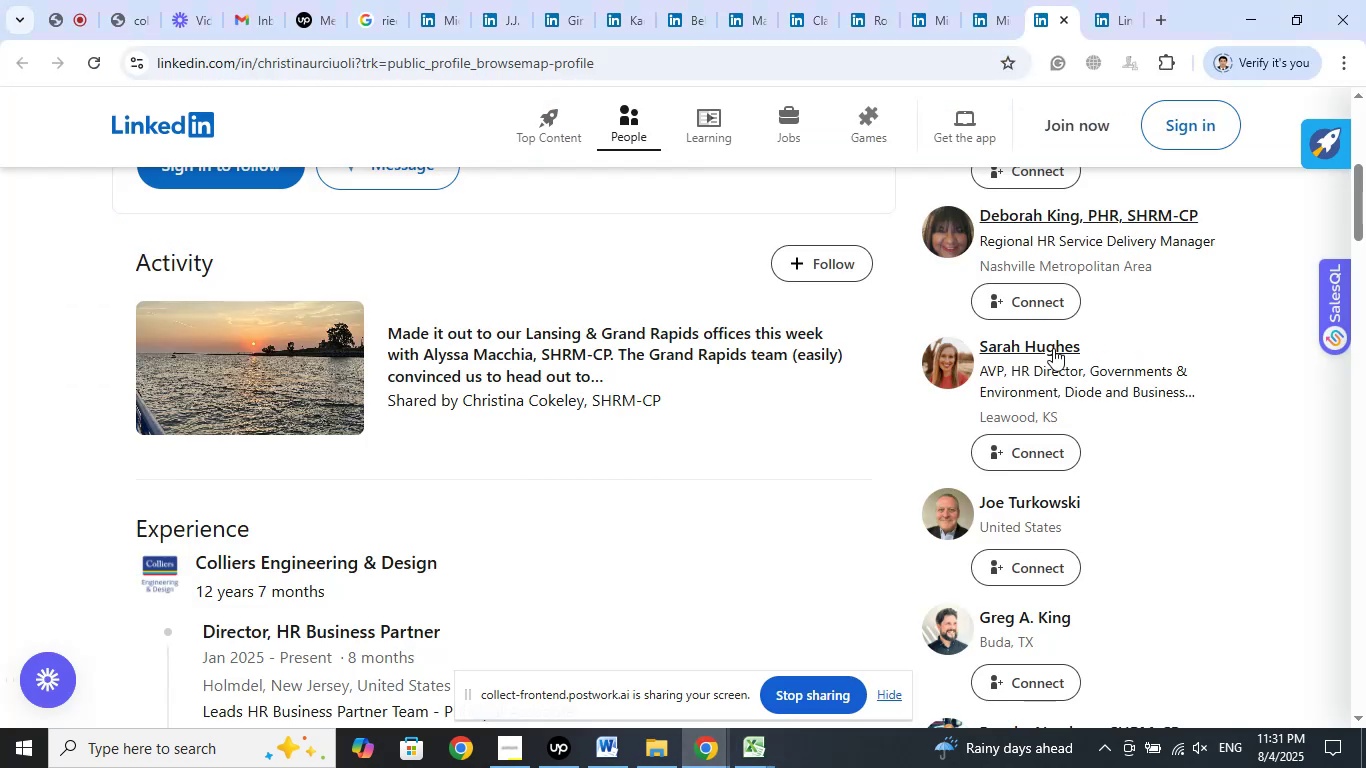 
right_click([1053, 348])
 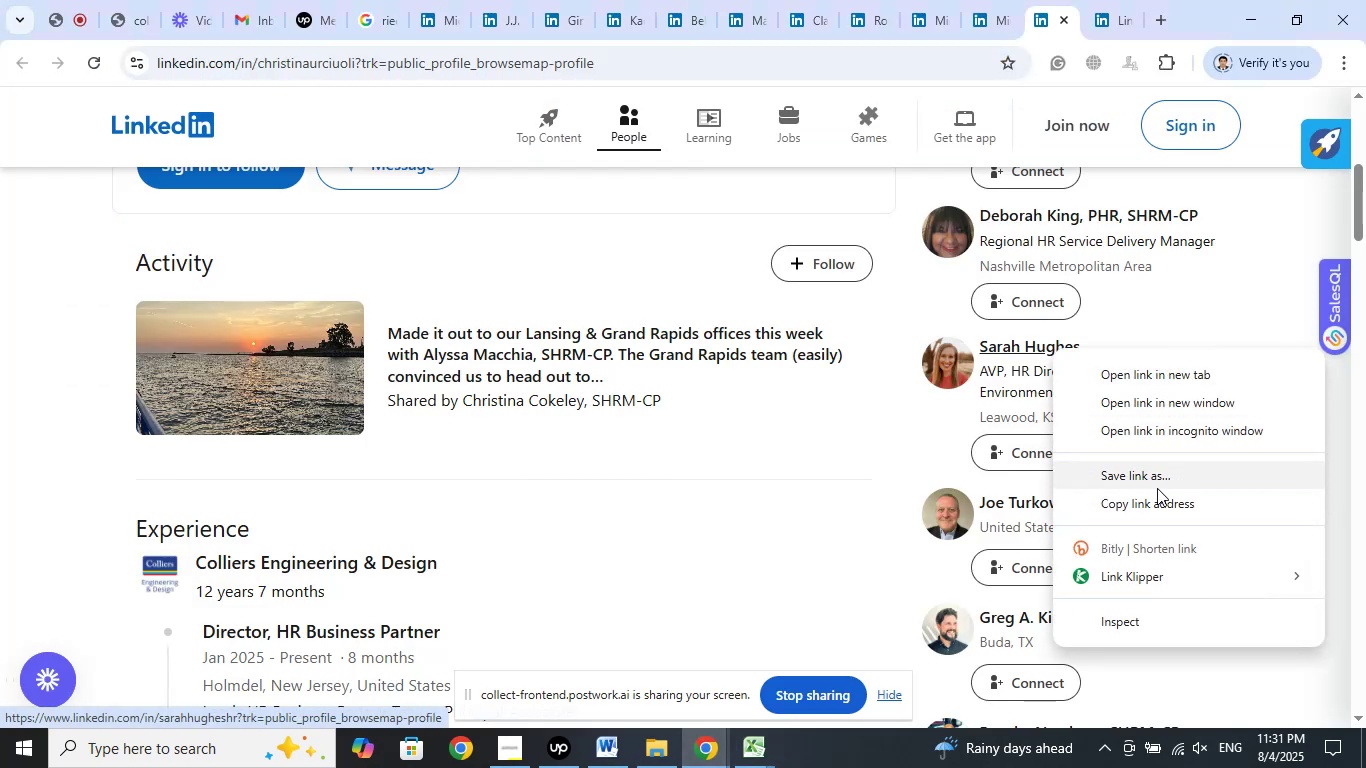 
left_click([1158, 503])
 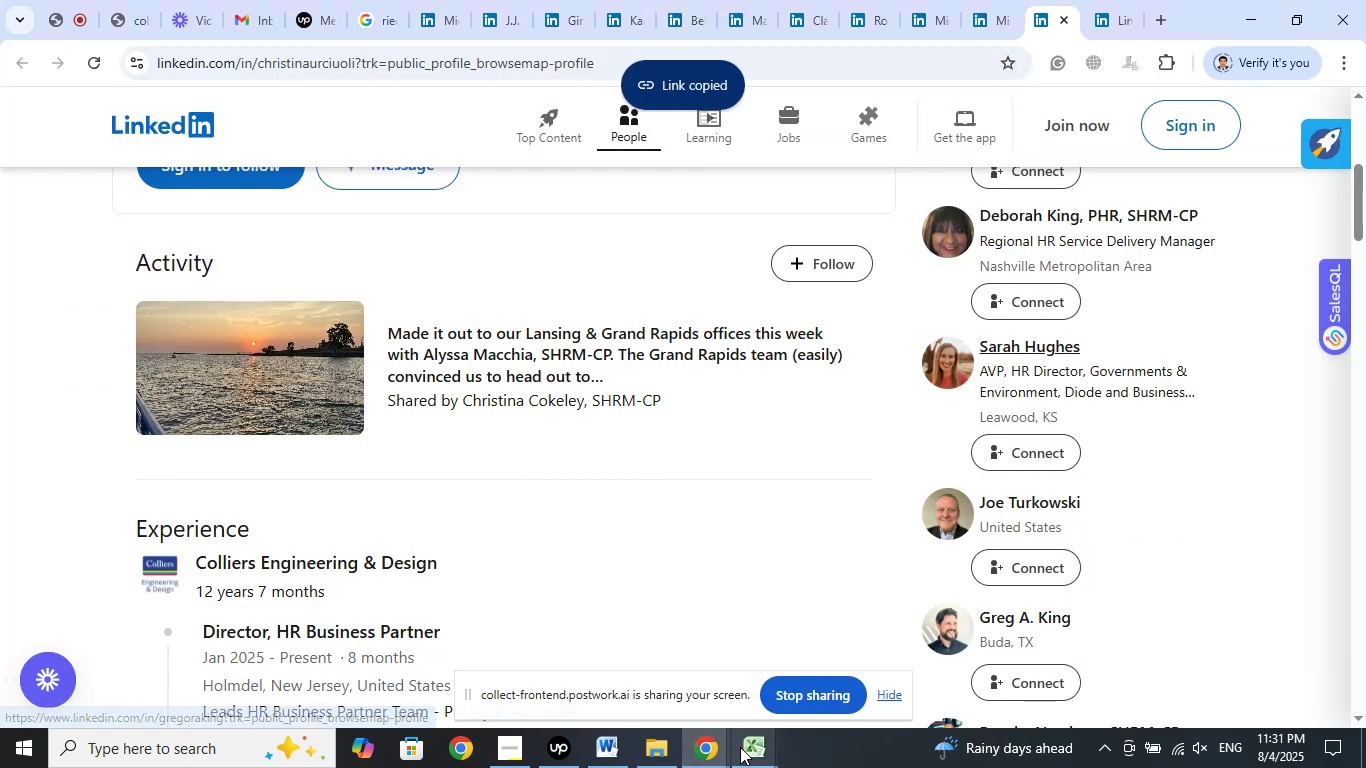 
left_click([747, 758])
 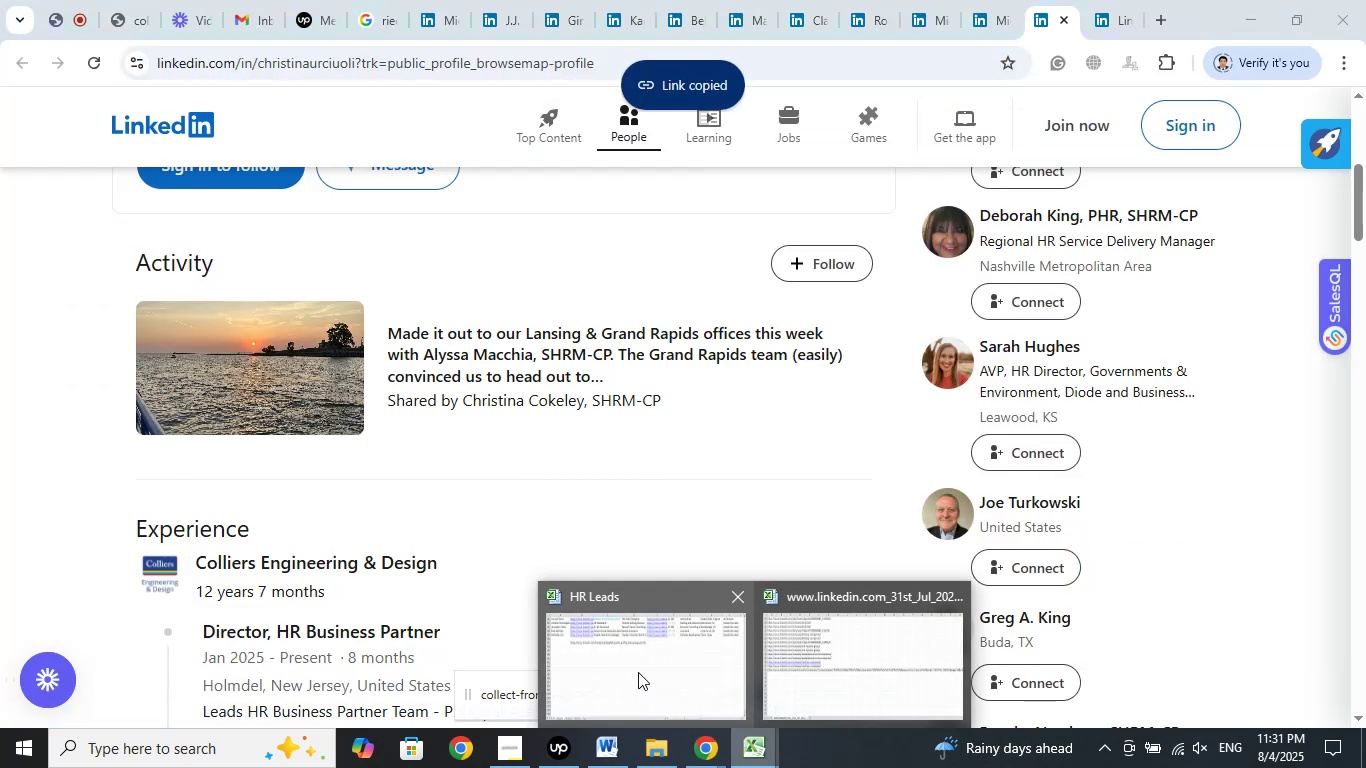 
left_click([637, 671])
 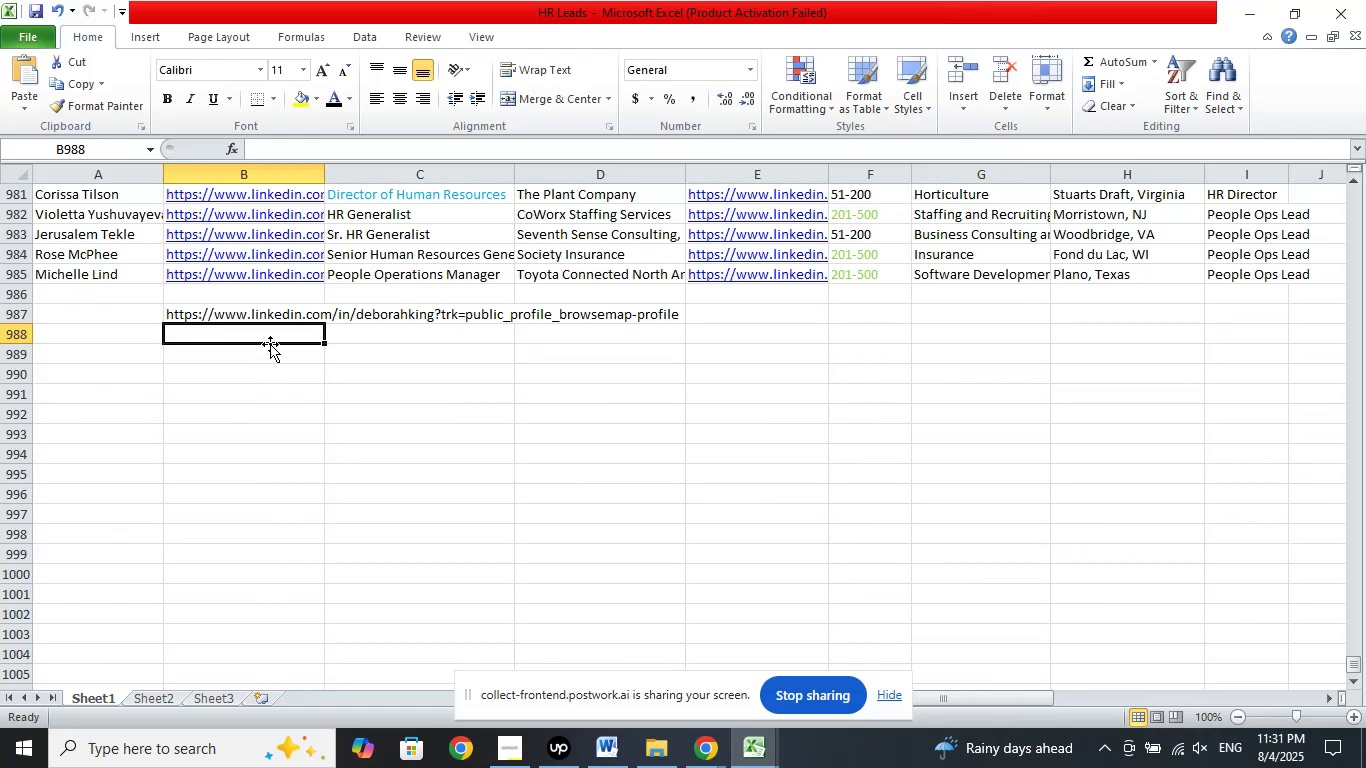 
right_click([270, 335])
 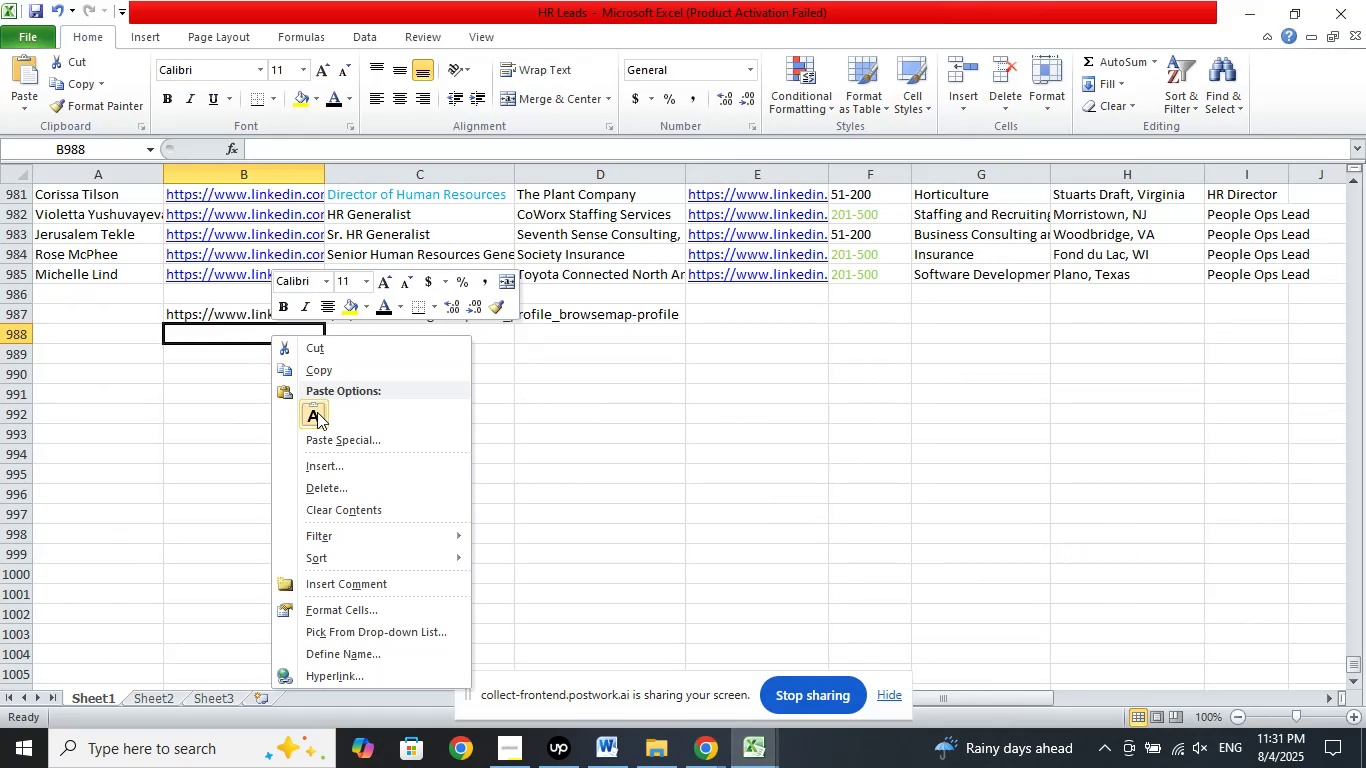 
left_click([317, 413])
 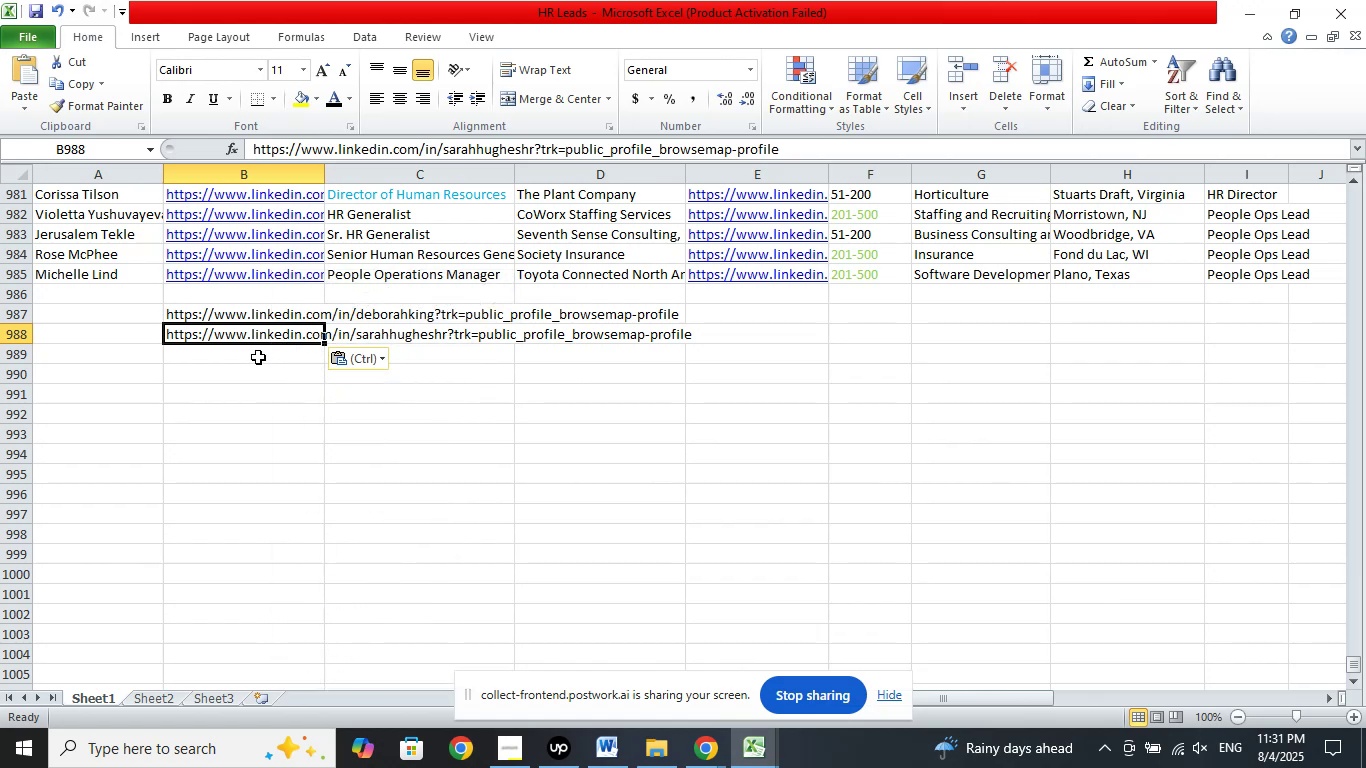 
left_click([258, 357])
 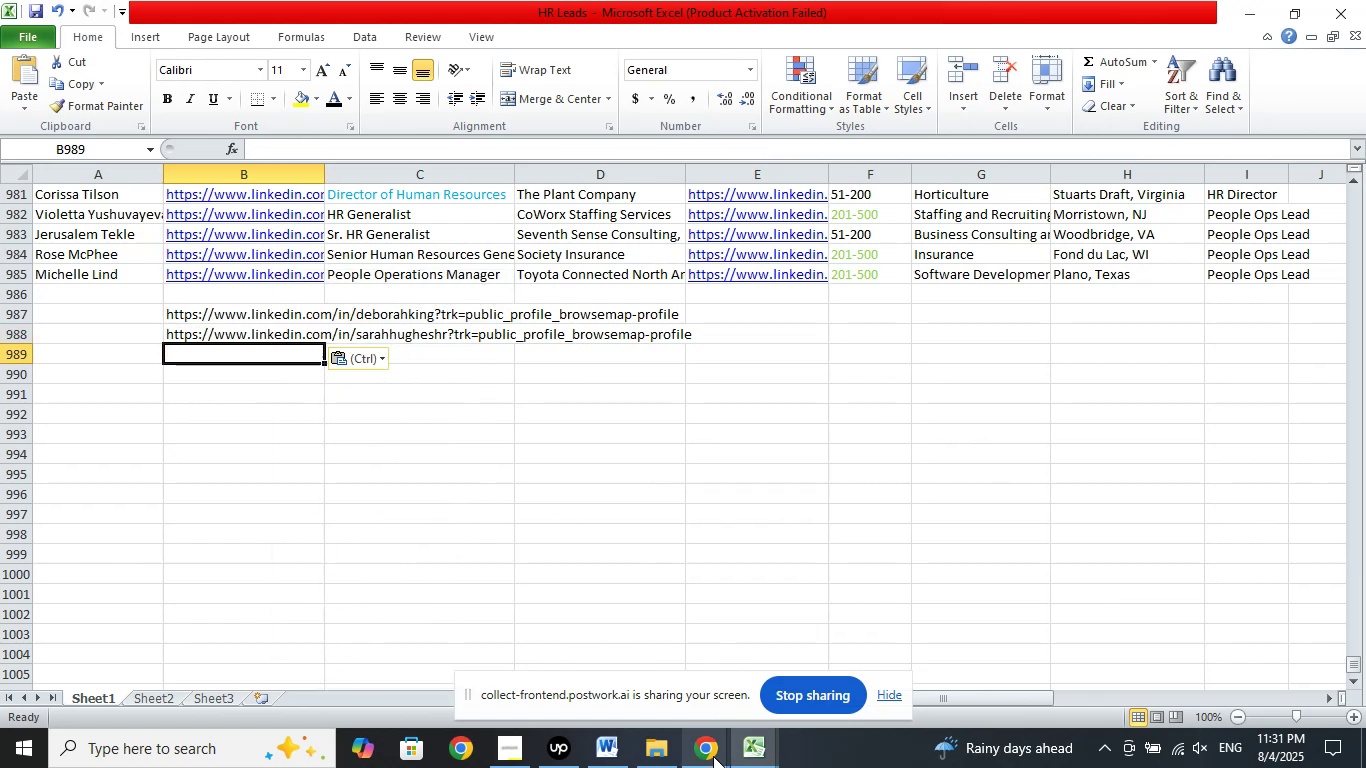 
left_click([702, 750])
 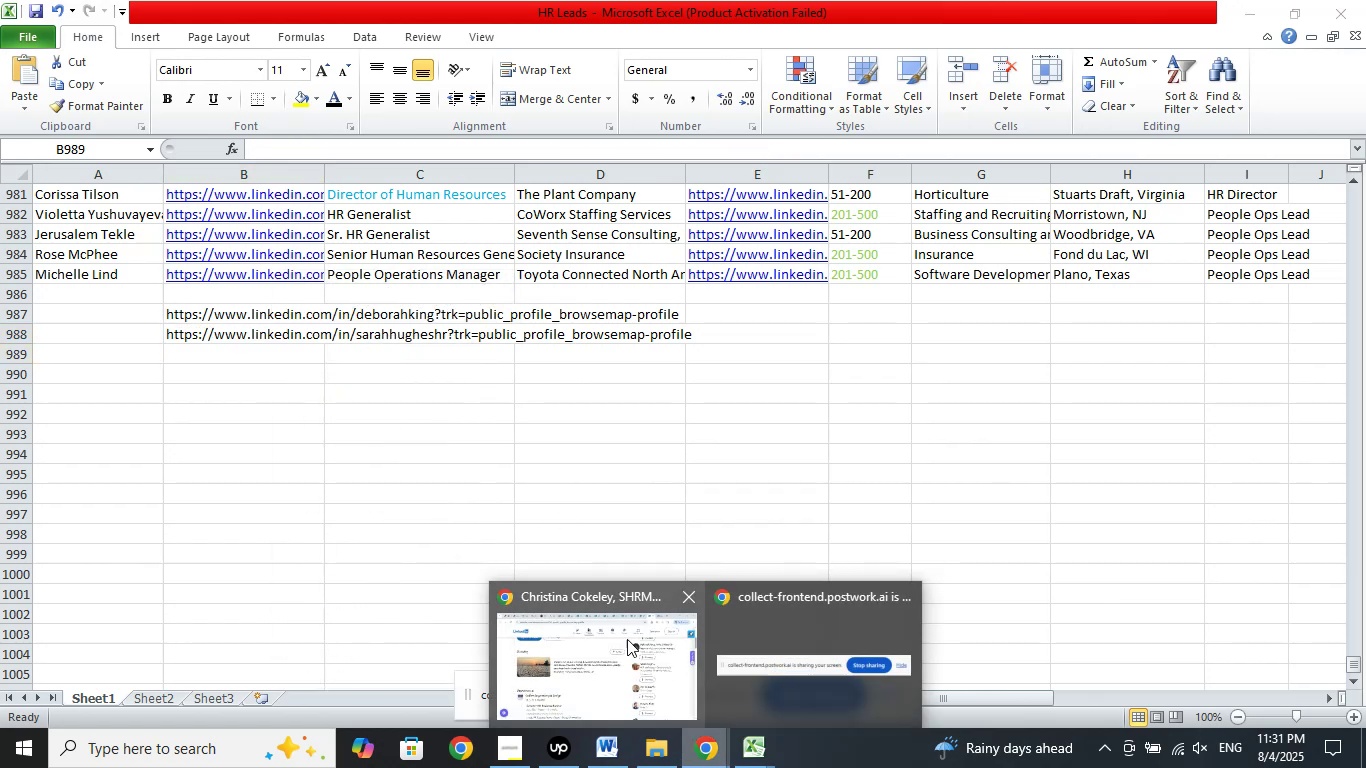 
left_click([626, 637])
 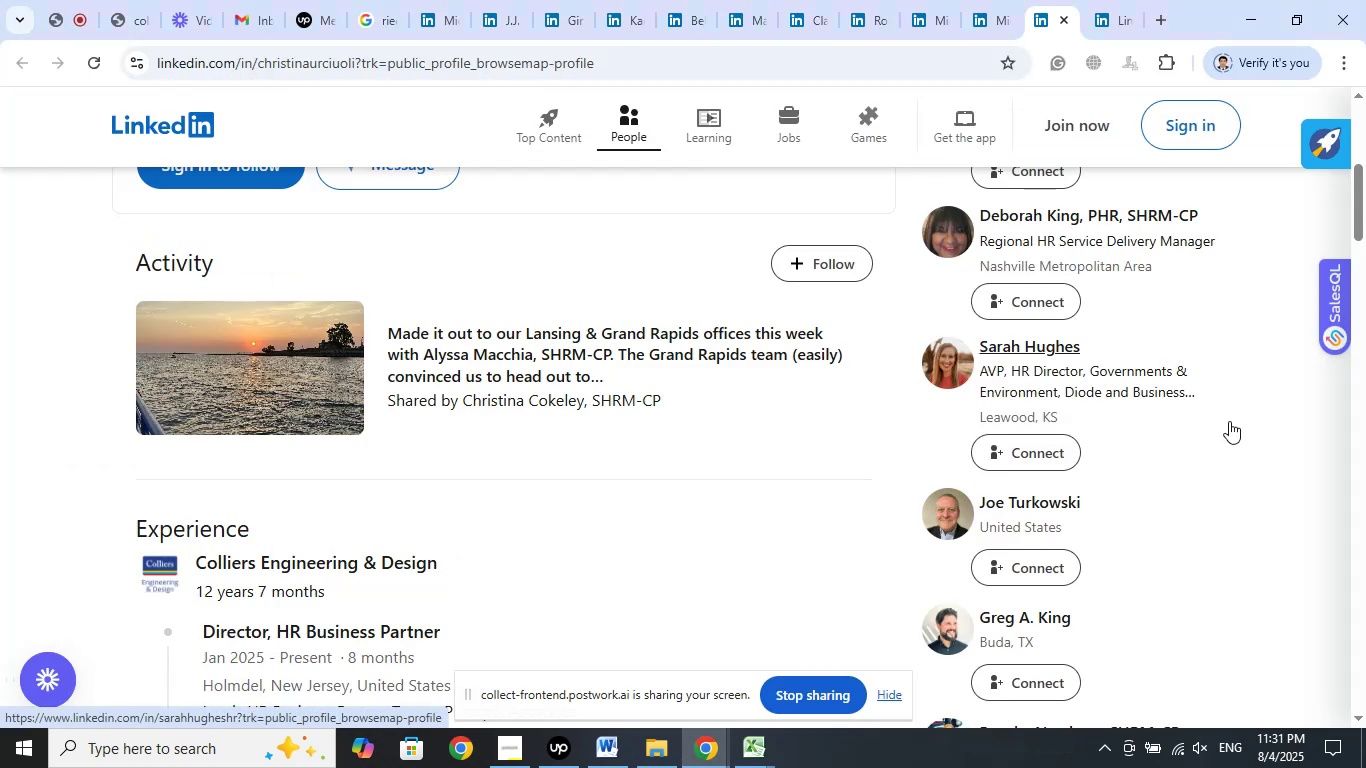 
scroll: coordinate [1229, 421], scroll_direction: down, amount: 5.0
 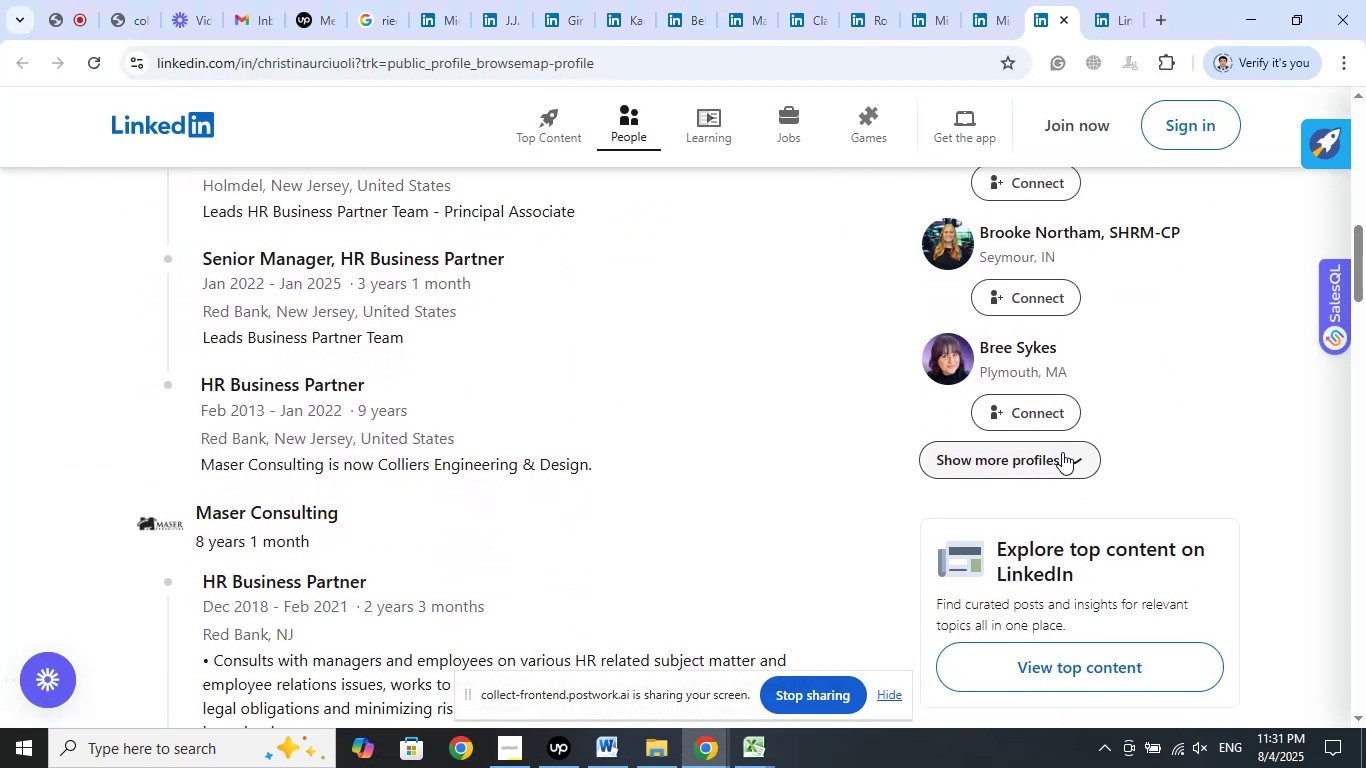 
left_click([1055, 458])
 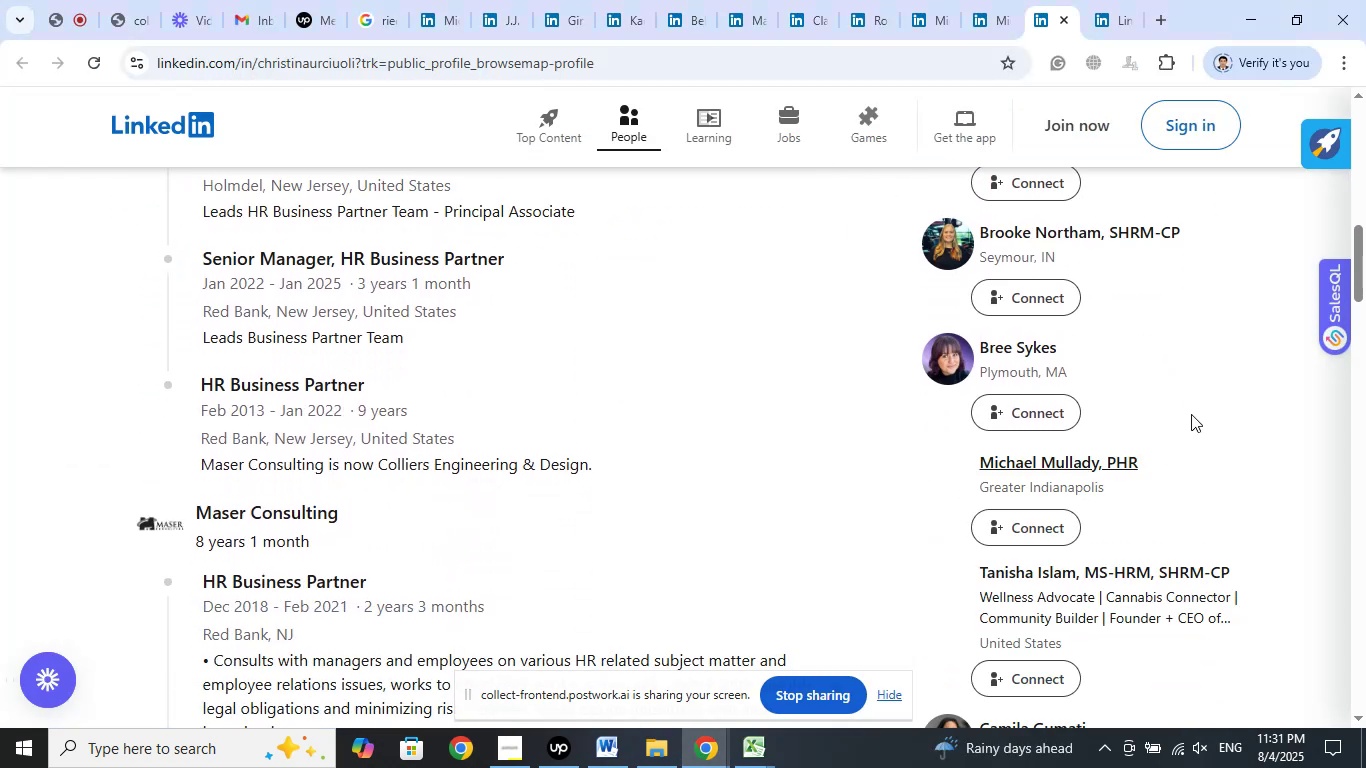 
scroll: coordinate [1191, 406], scroll_direction: down, amount: 3.0
 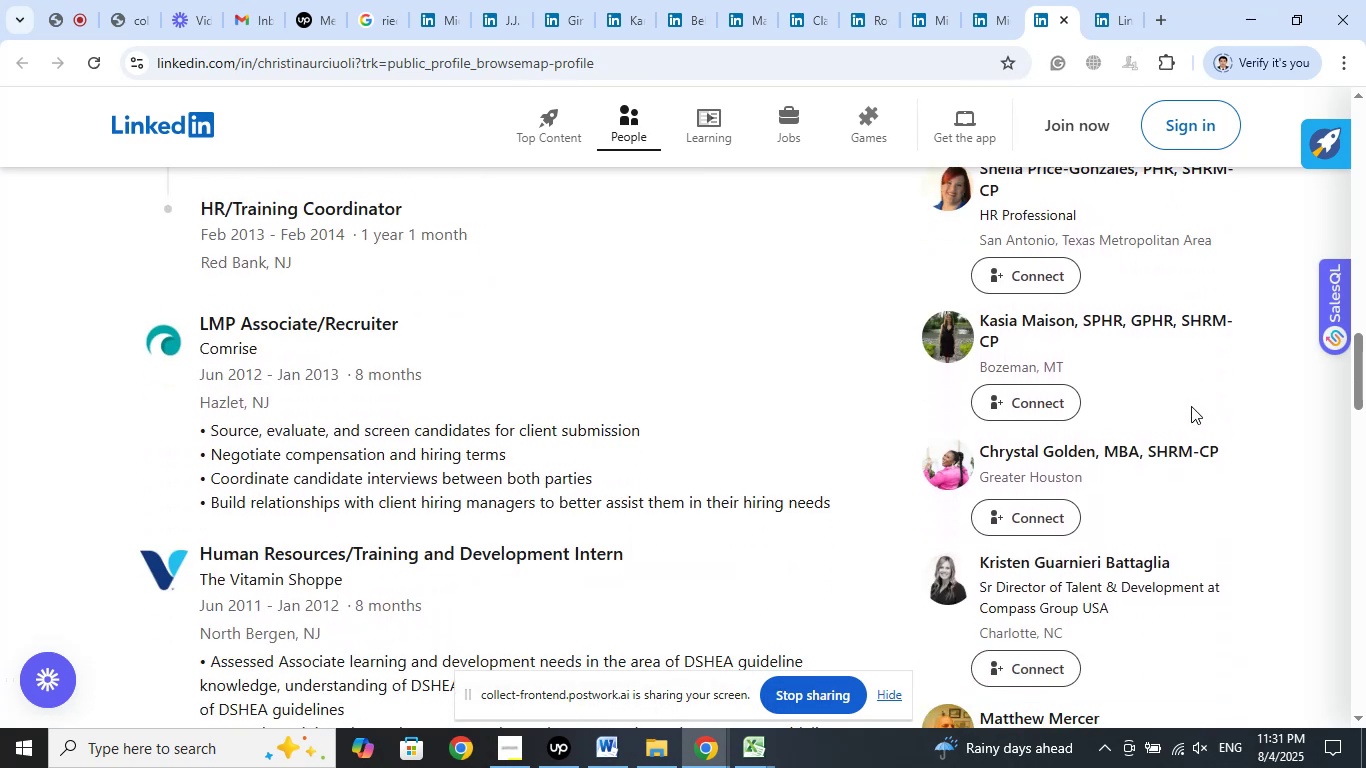 
scroll: coordinate [1191, 406], scroll_direction: up, amount: 1.0
 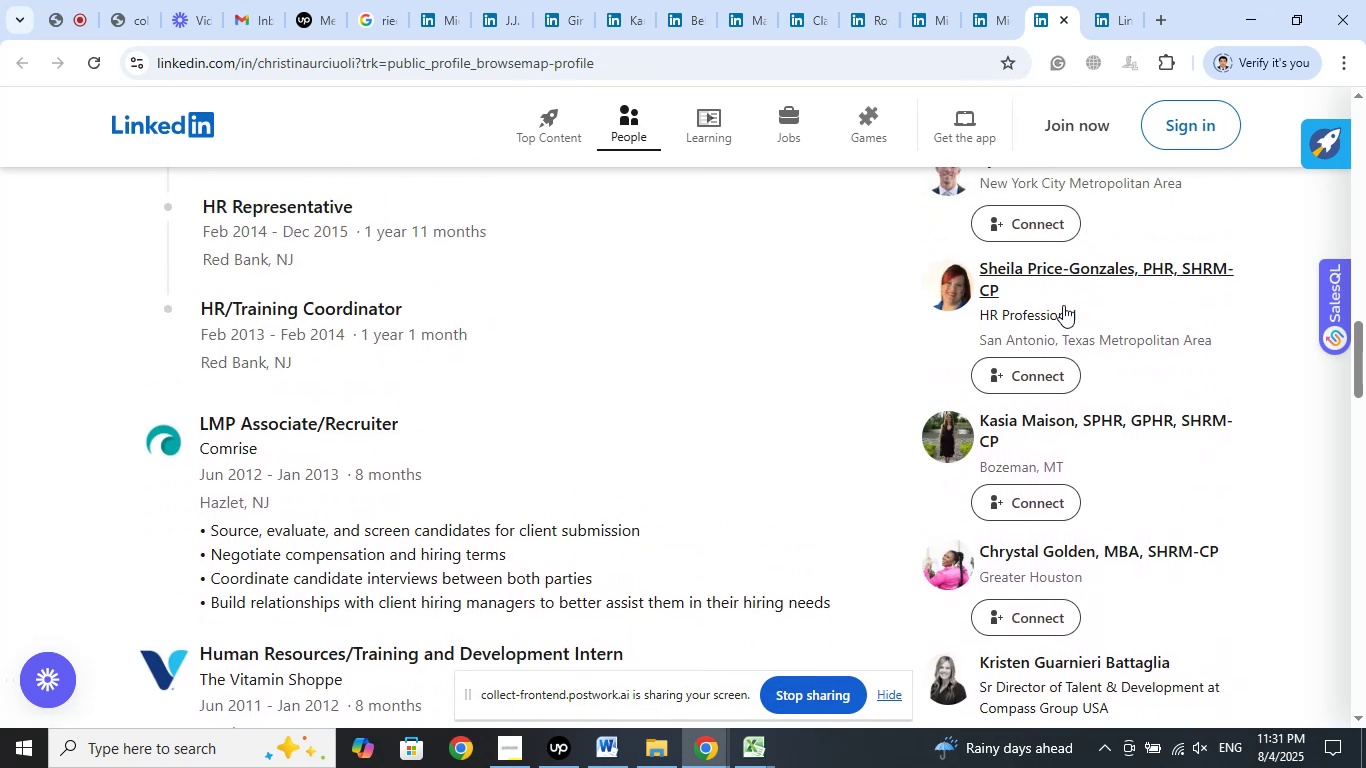 
right_click([1045, 264])
 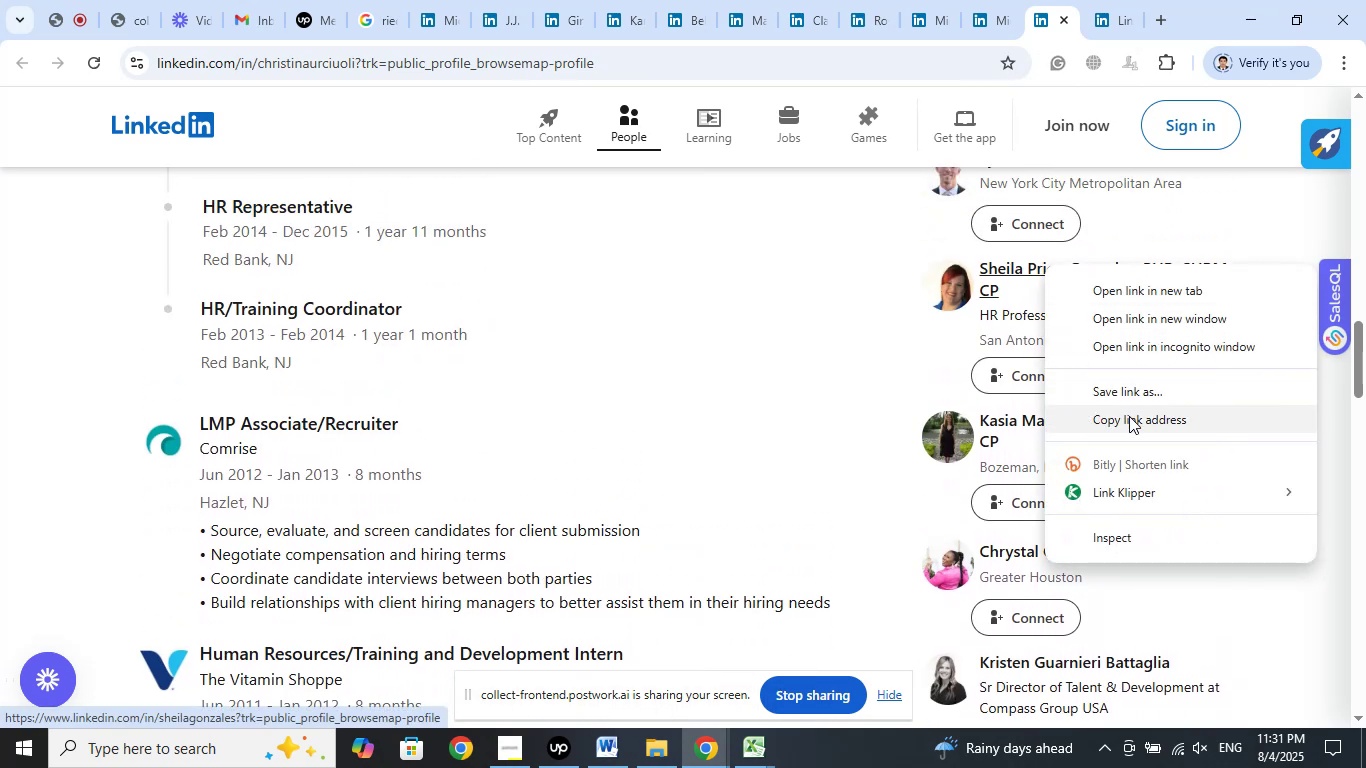 
left_click([1131, 418])
 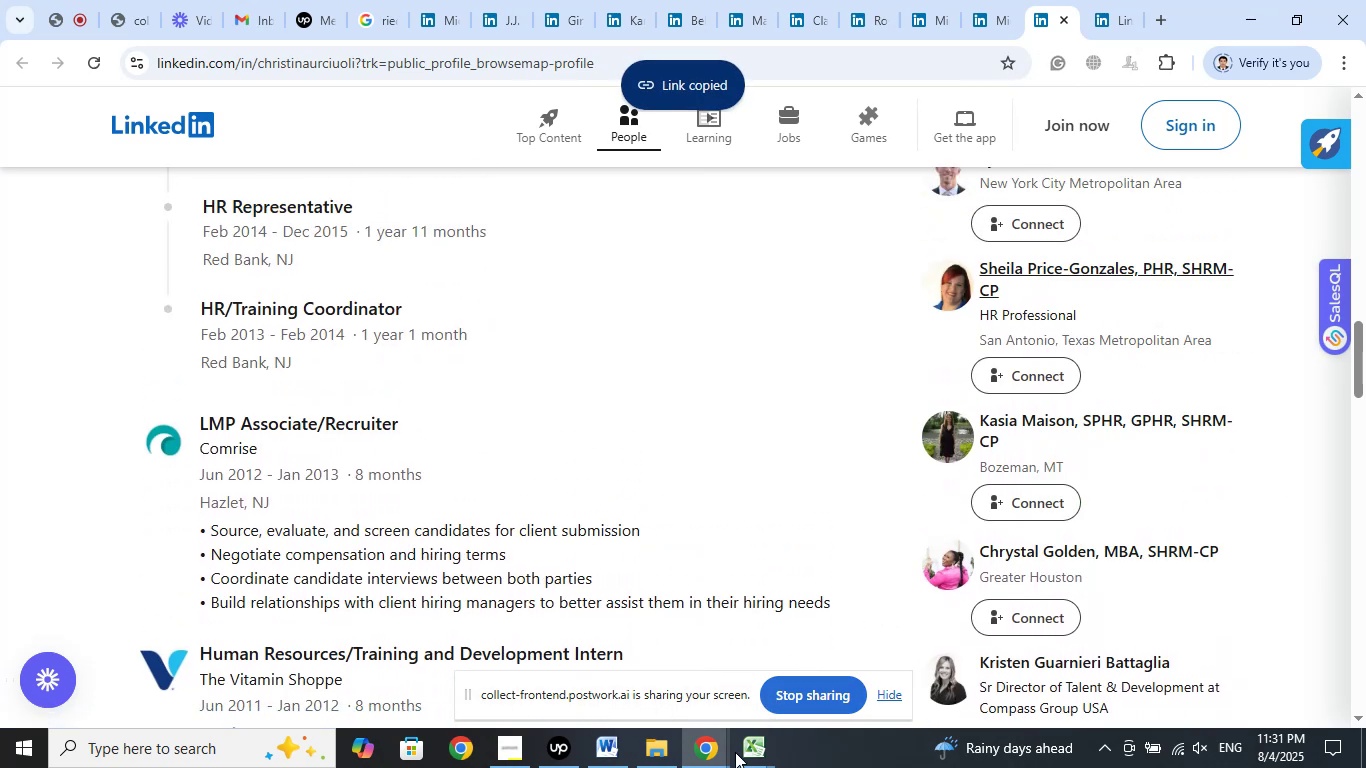 
left_click([764, 738])
 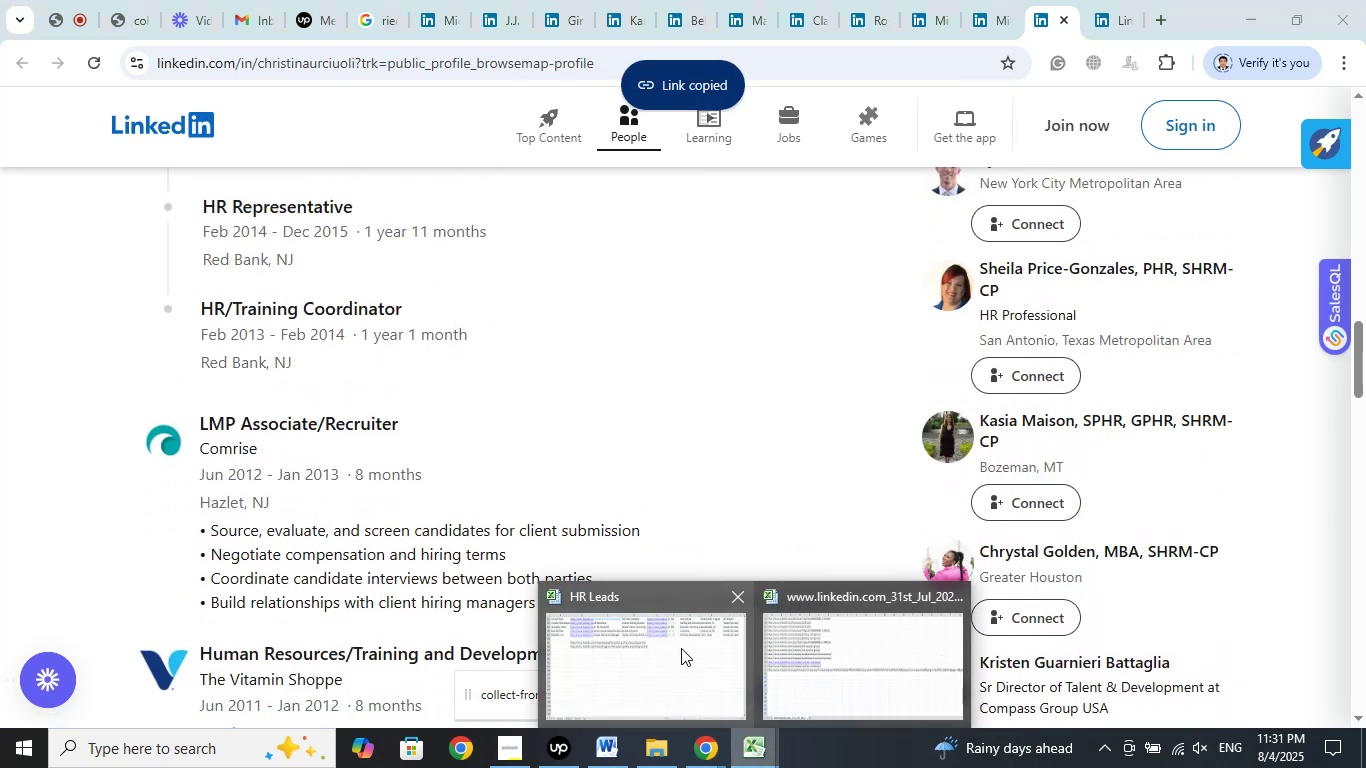 
left_click([680, 647])
 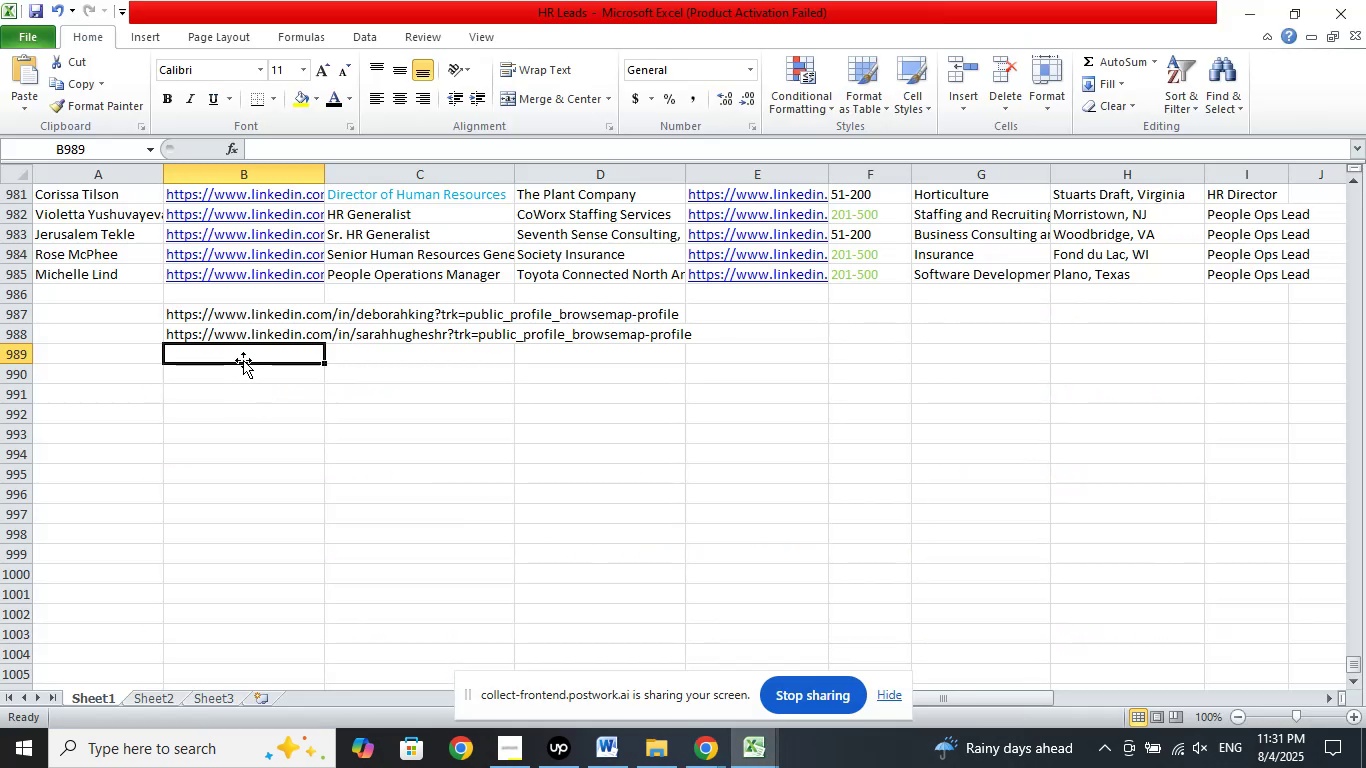 
right_click([243, 359])
 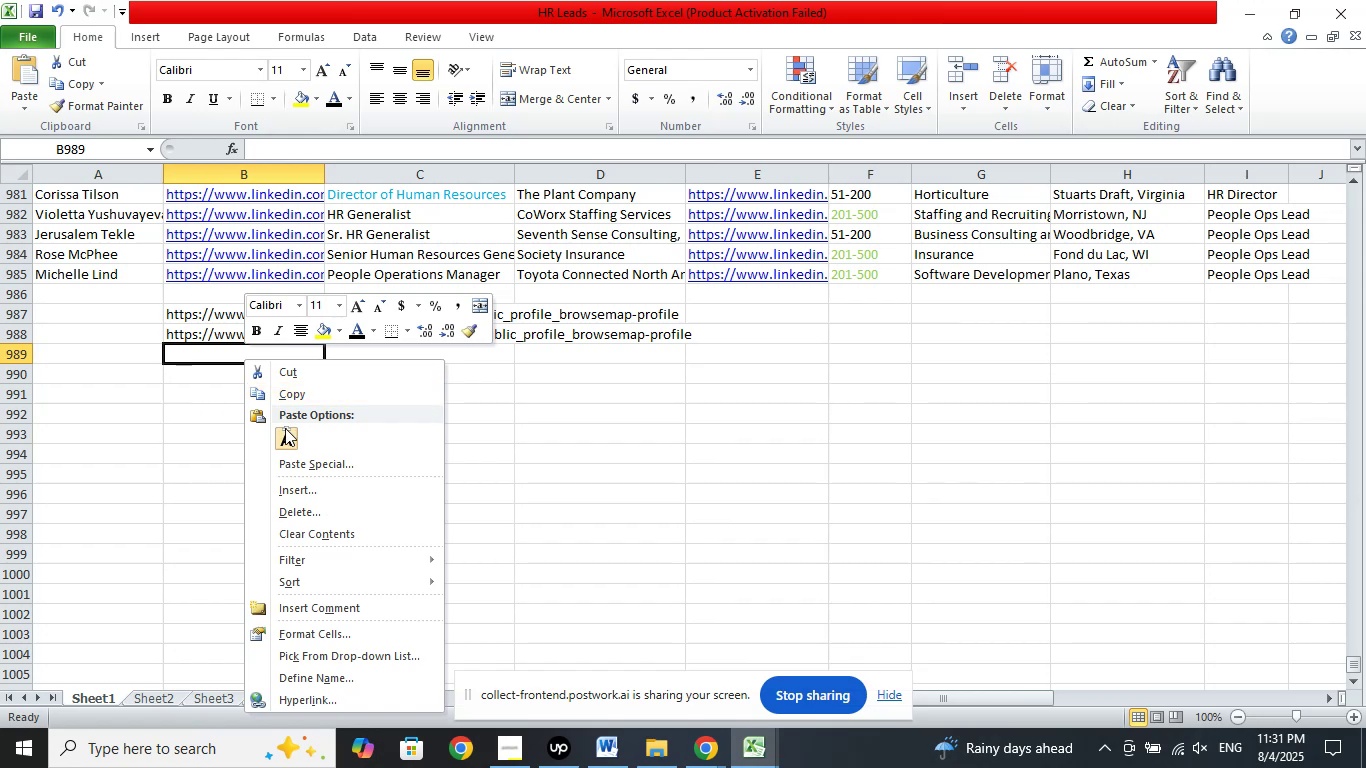 
left_click([286, 435])
 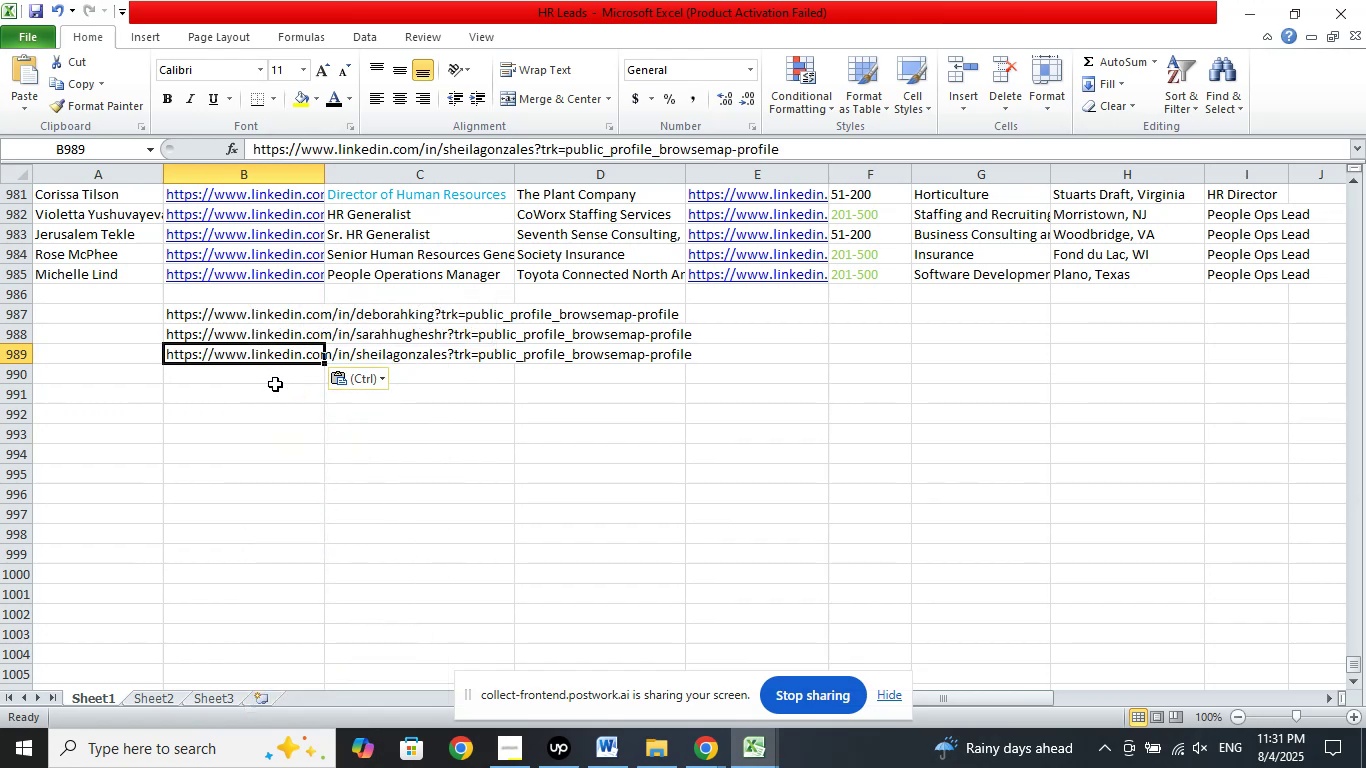 
left_click([274, 382])
 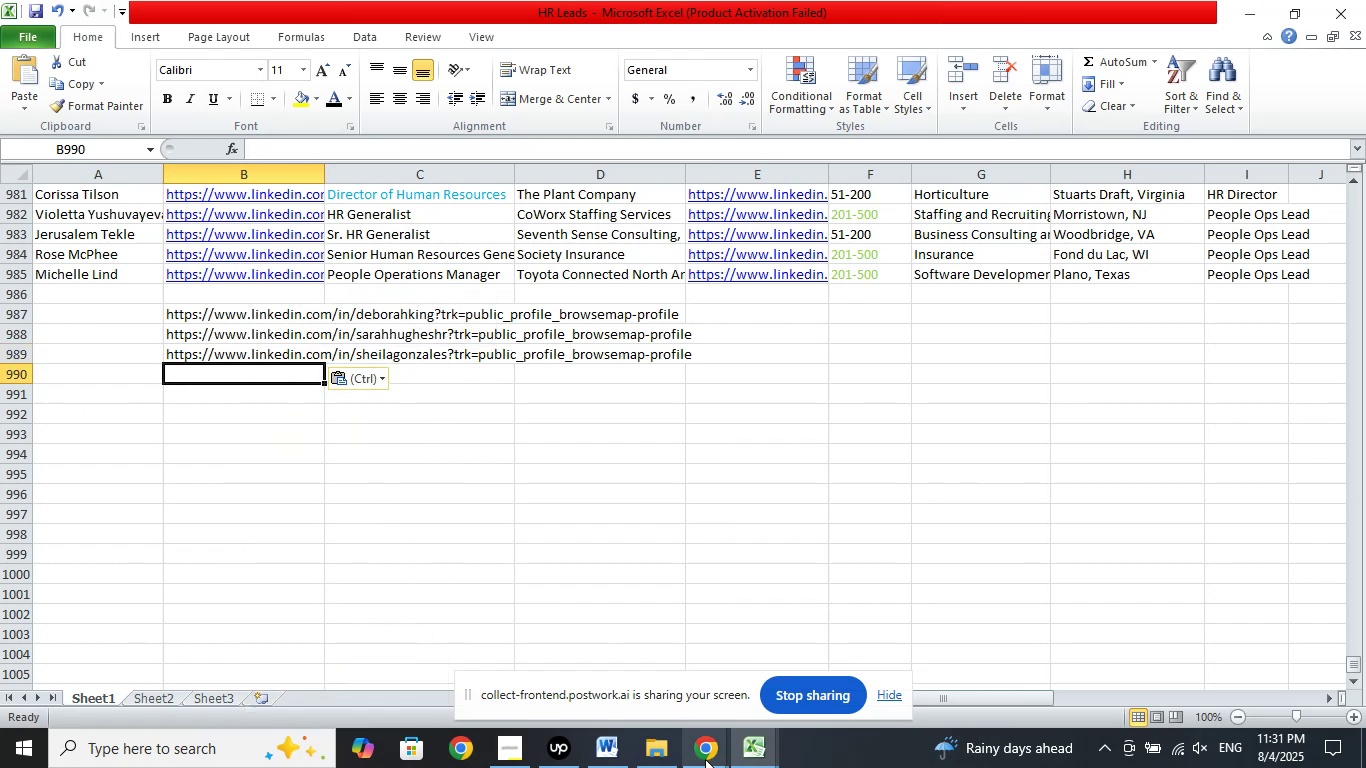 
left_click([706, 760])
 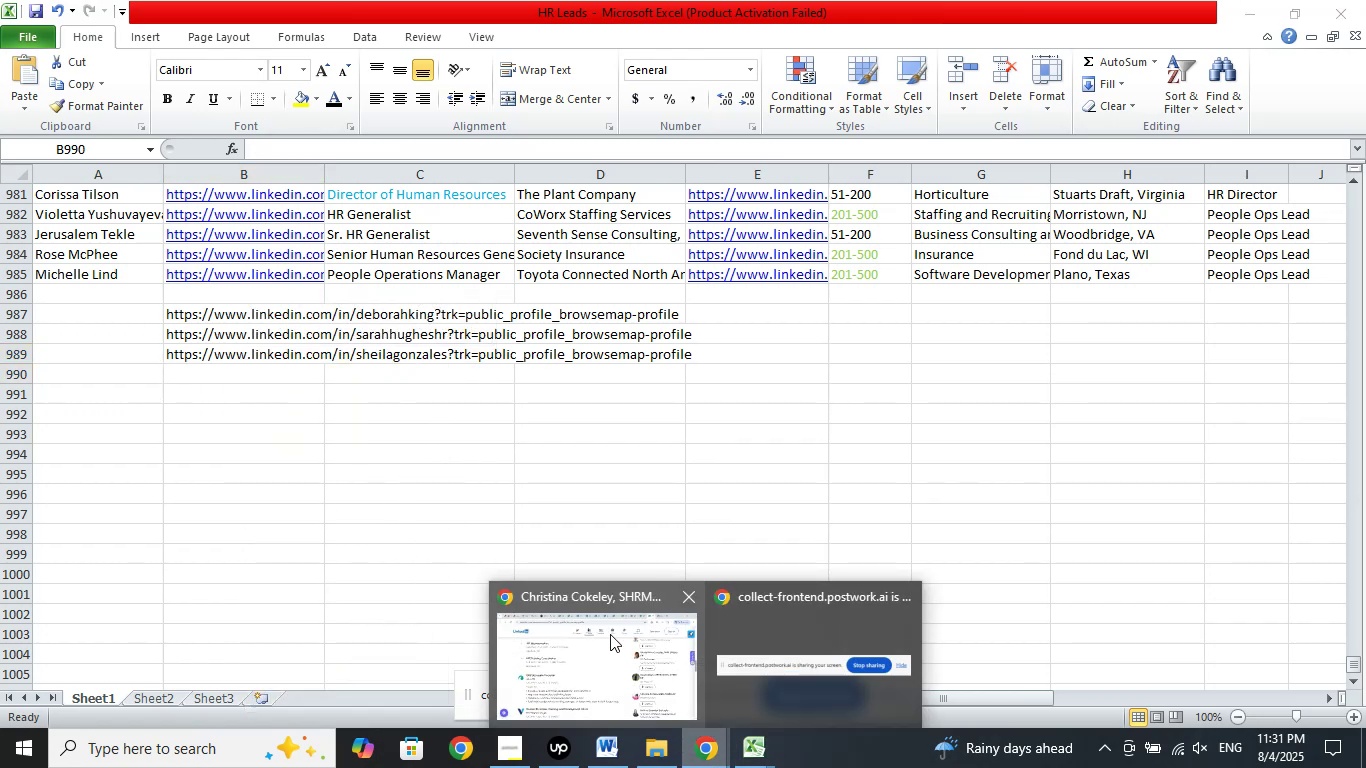 
left_click([610, 634])
 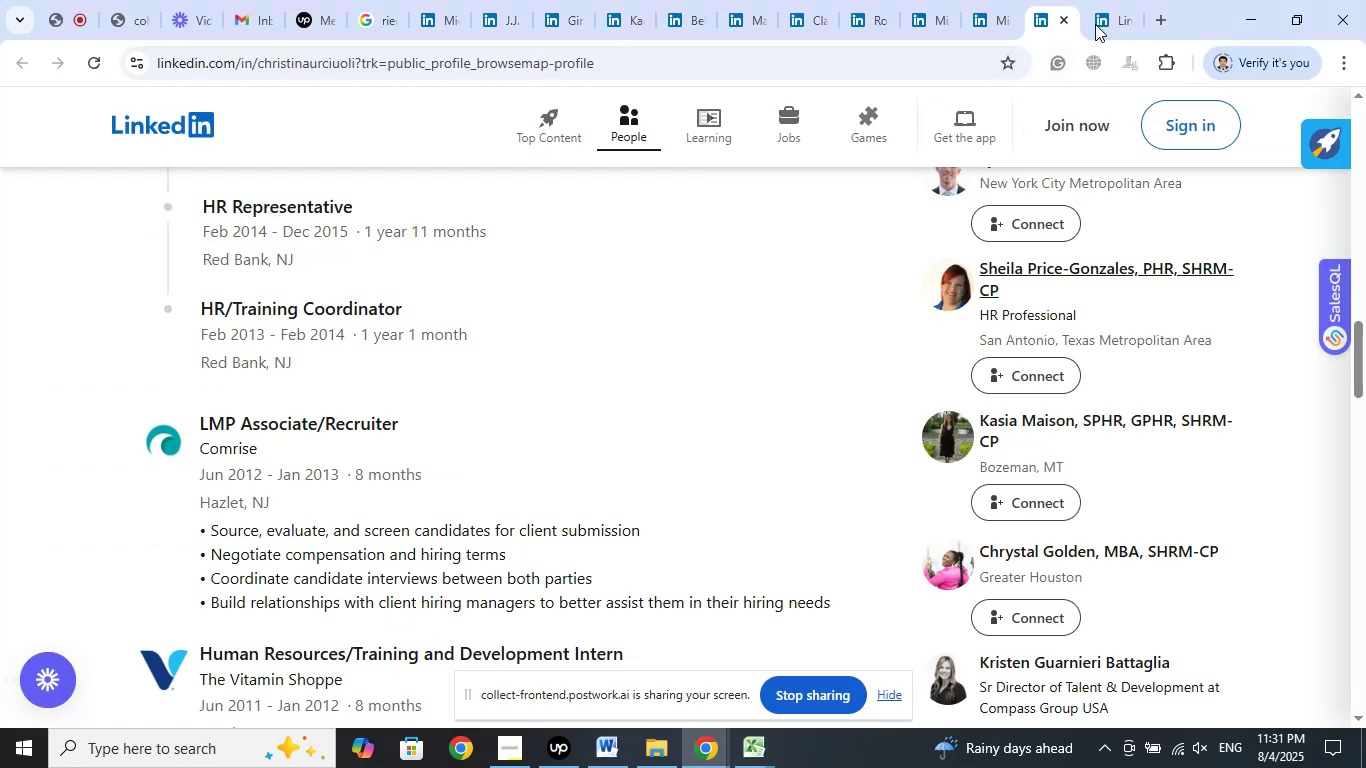 
left_click([1103, 14])
 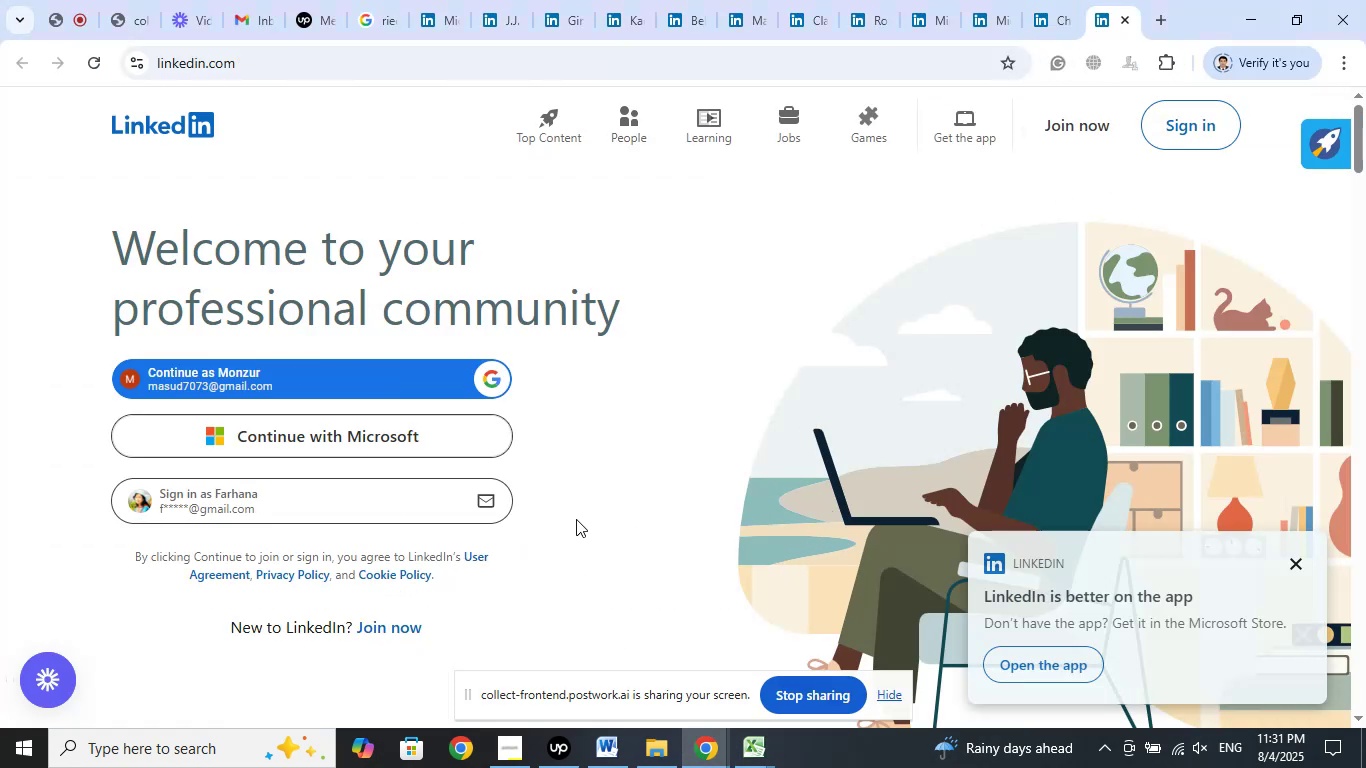 
wait(6.21)
 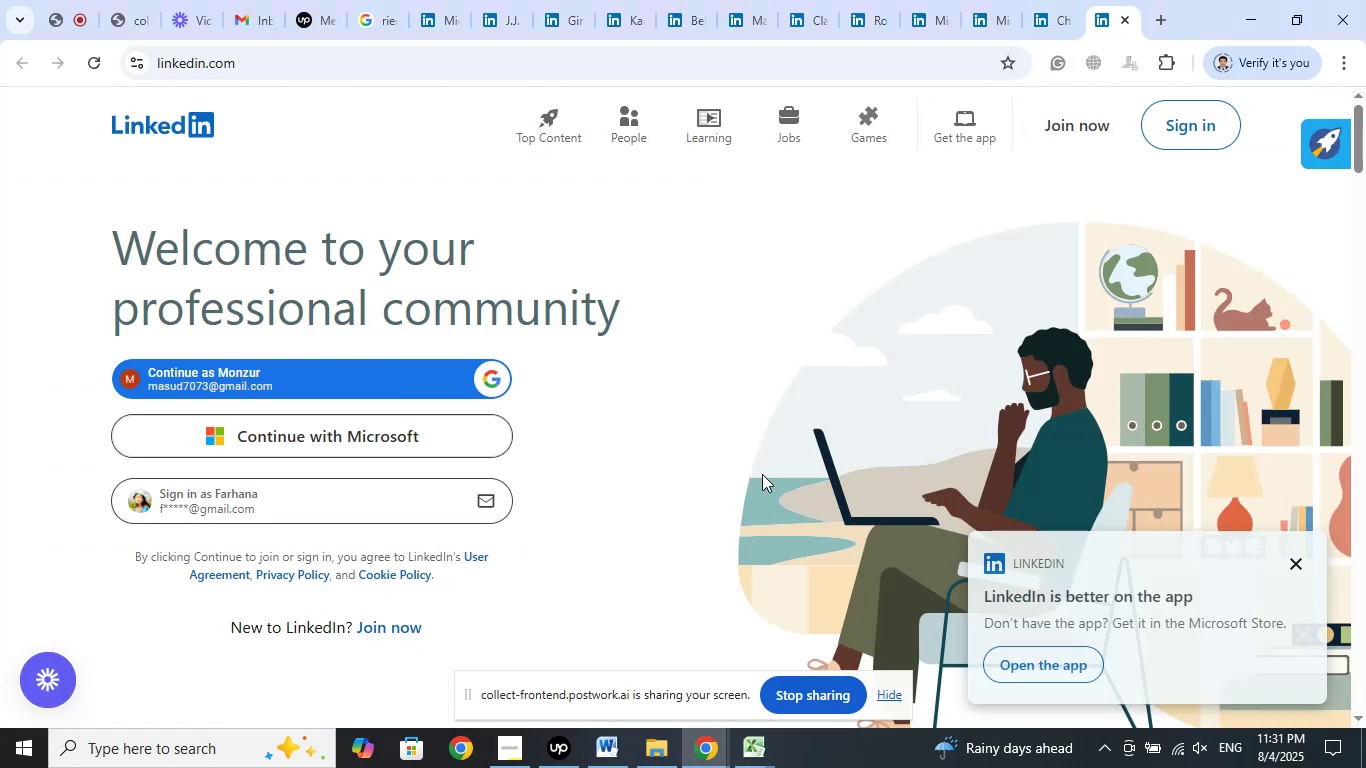 
left_click([1125, 27])
 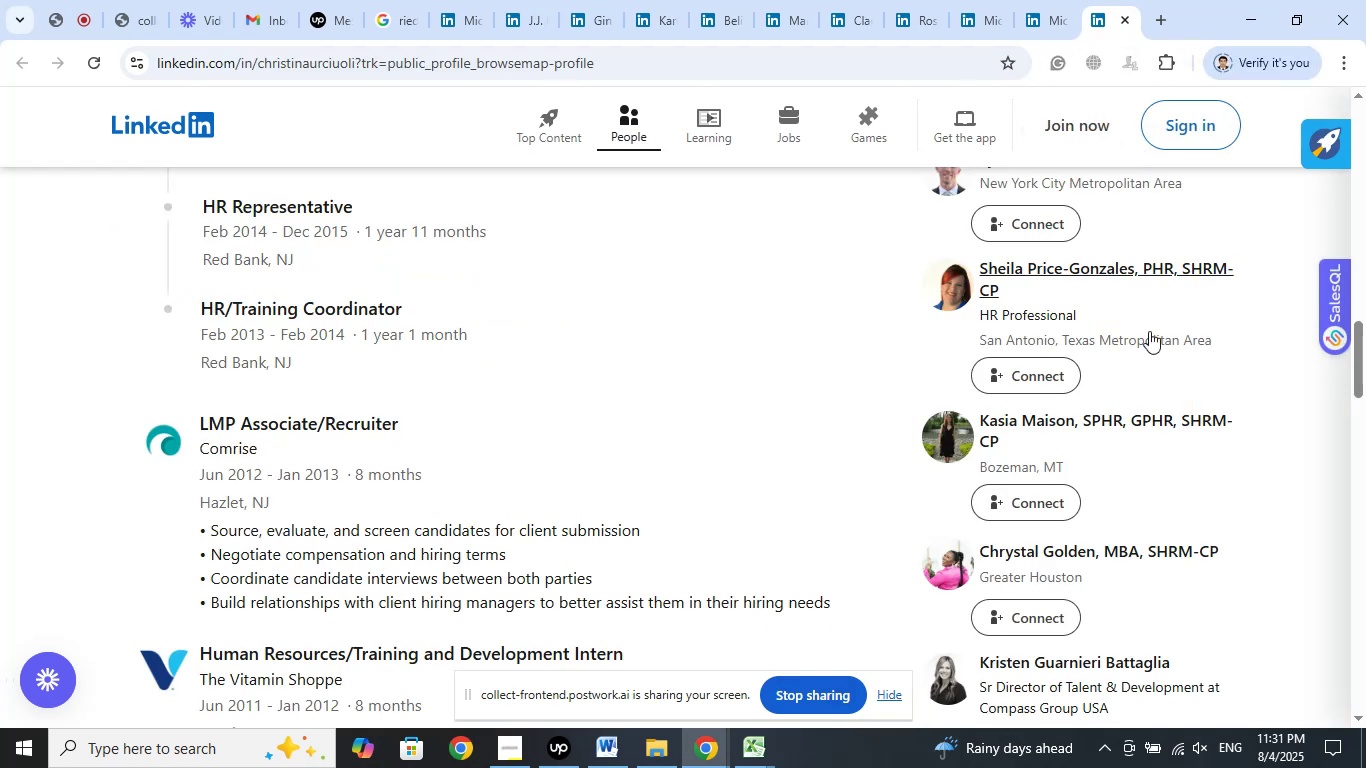 
scroll: coordinate [1254, 439], scroll_direction: up, amount: 12.0
 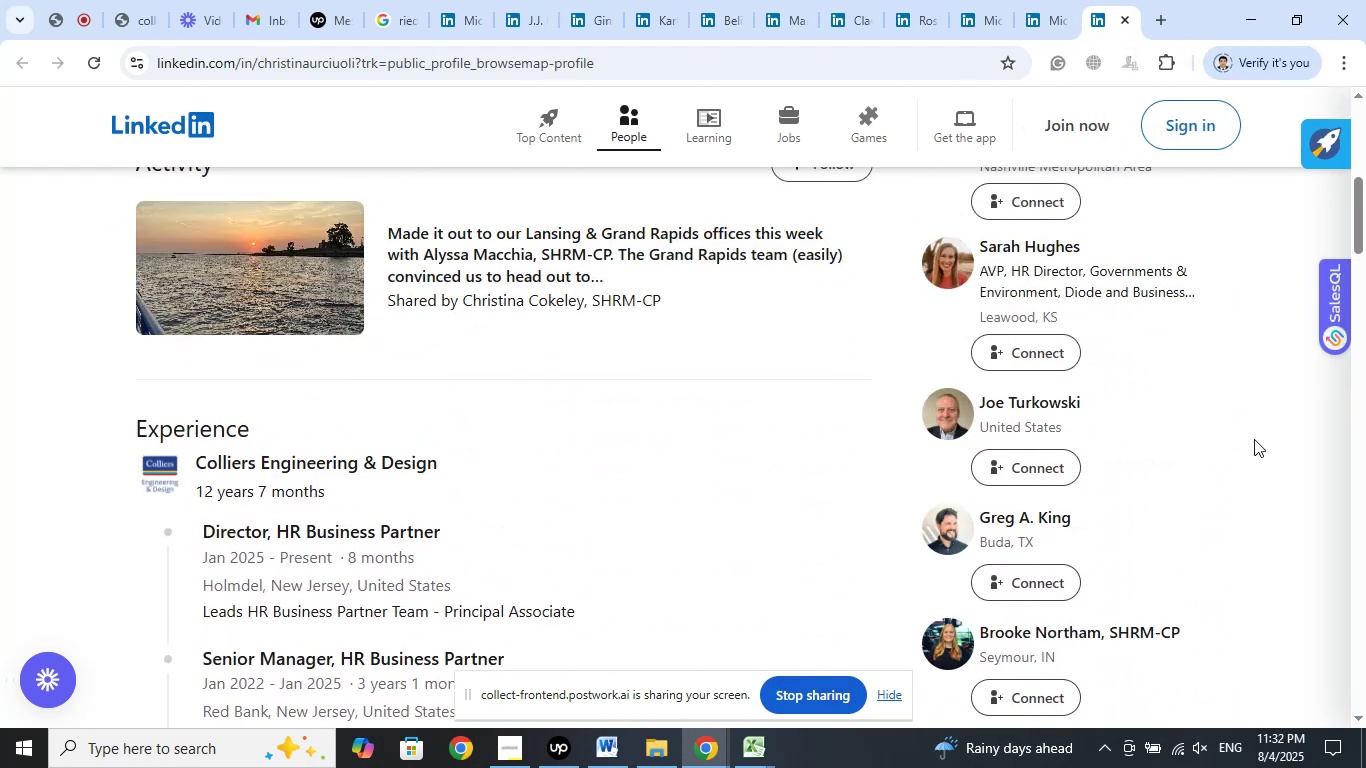 
scroll: coordinate [1251, 441], scroll_direction: down, amount: 9.0
 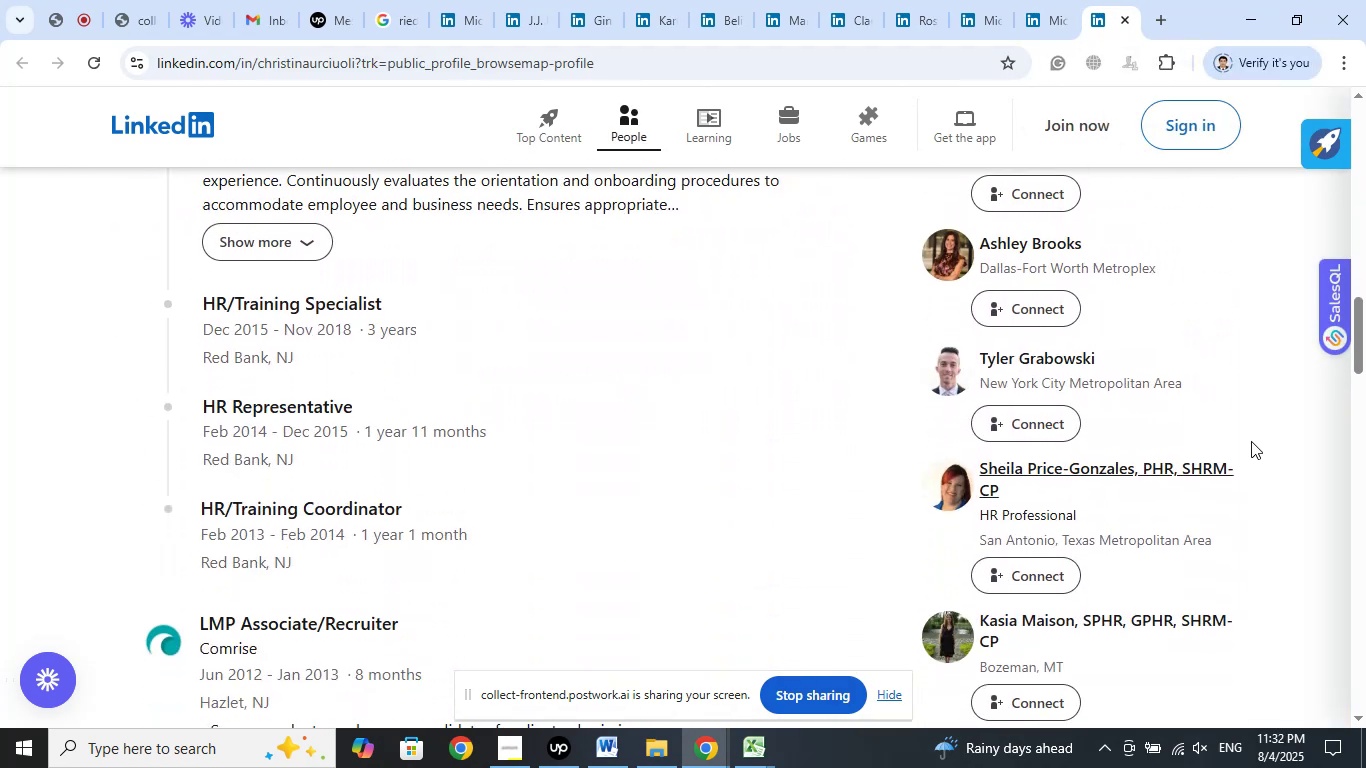 
scroll: coordinate [1251, 443], scroll_direction: up, amount: 12.0
 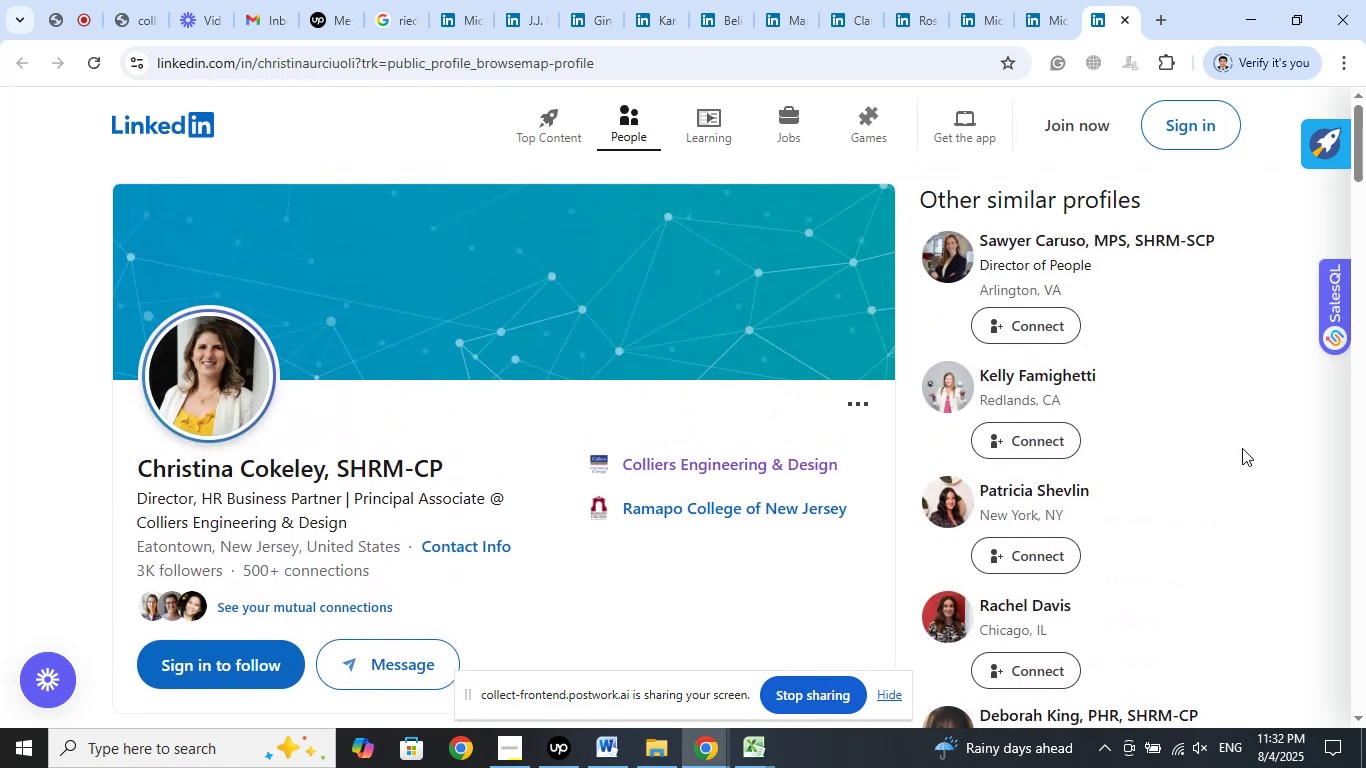 
wait(5.26)
 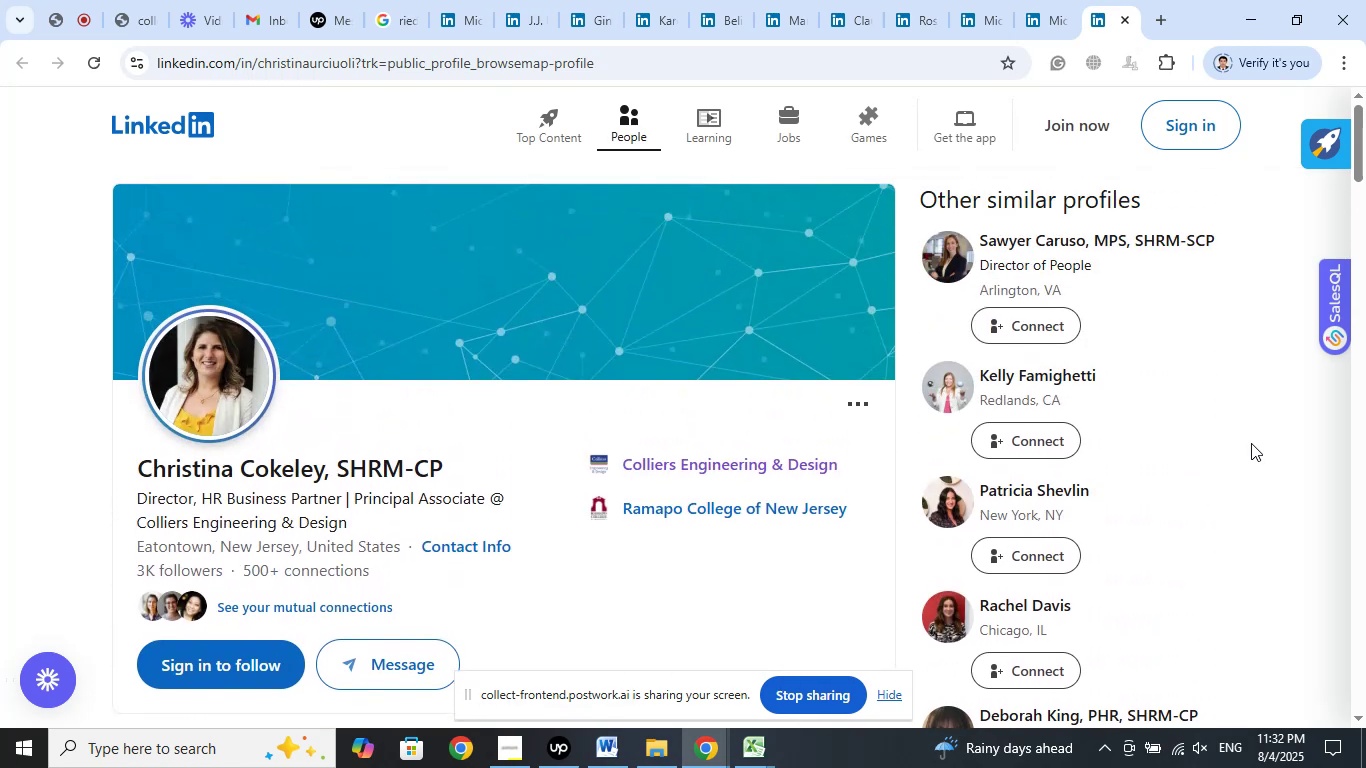 
left_click([1150, 6])
 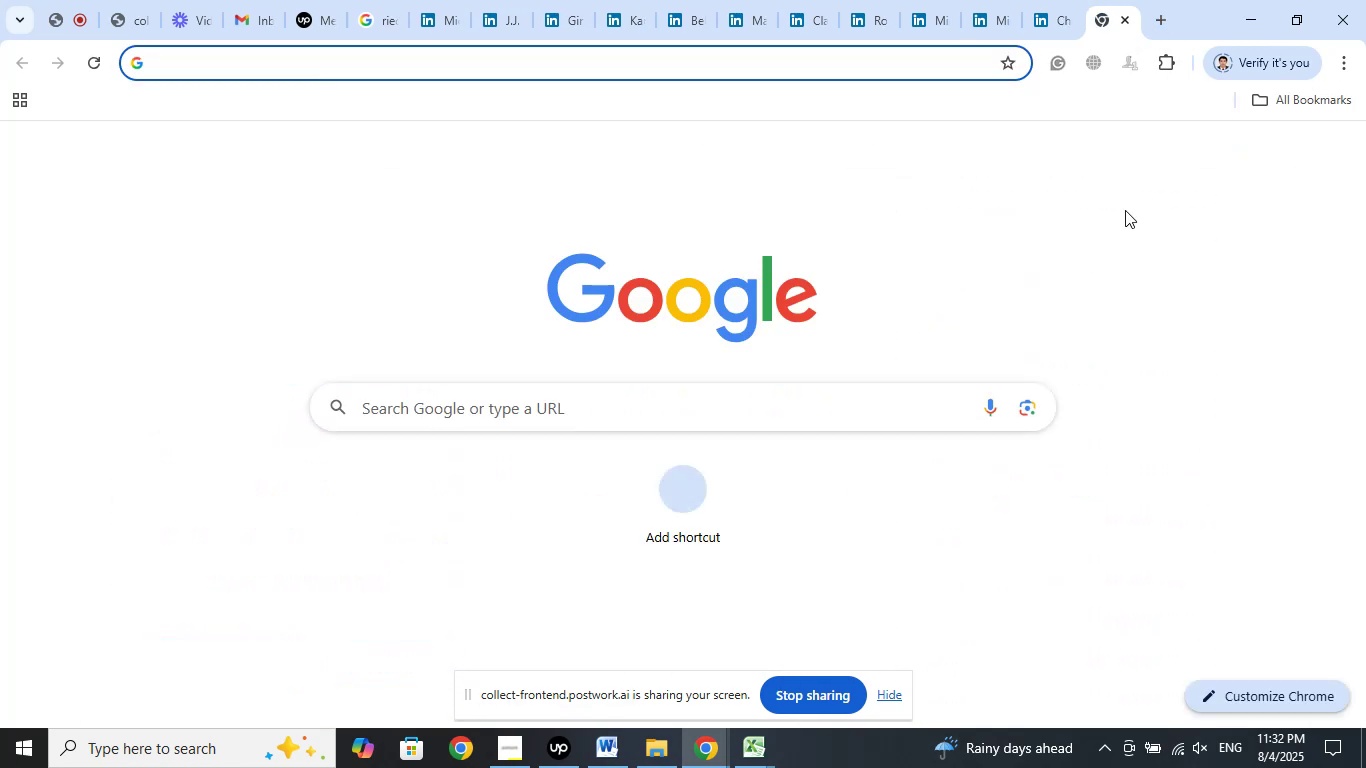 
type(sawyer )
 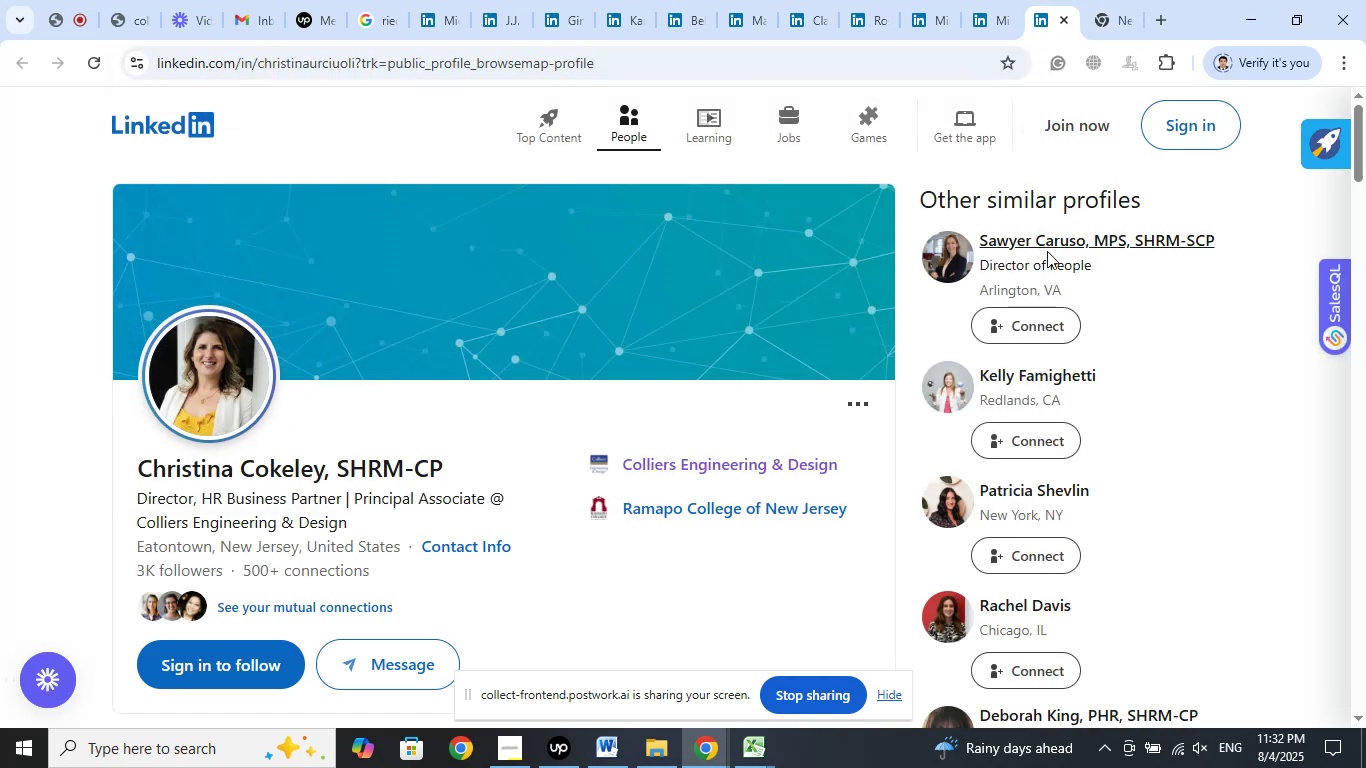 
right_click([1035, 236])
 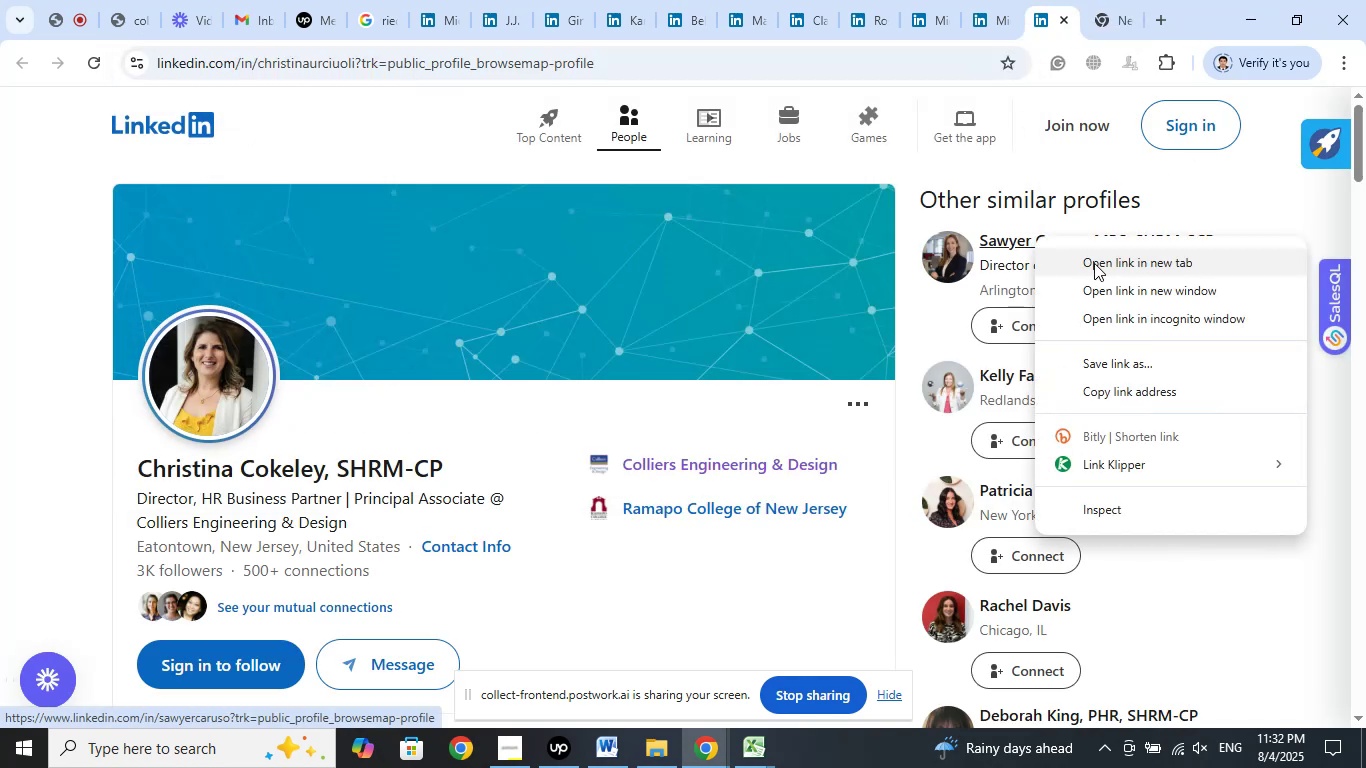 
left_click([1094, 263])
 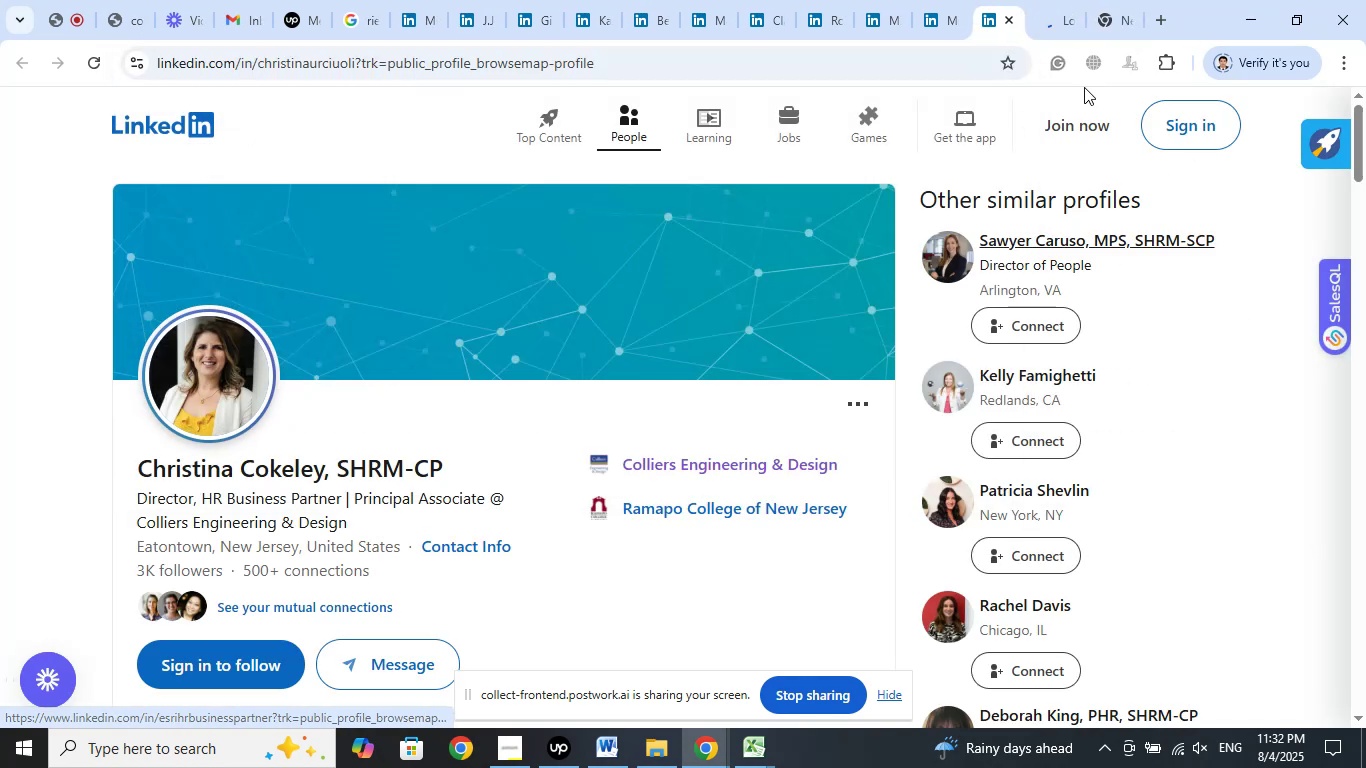 
left_click([1052, 0])
 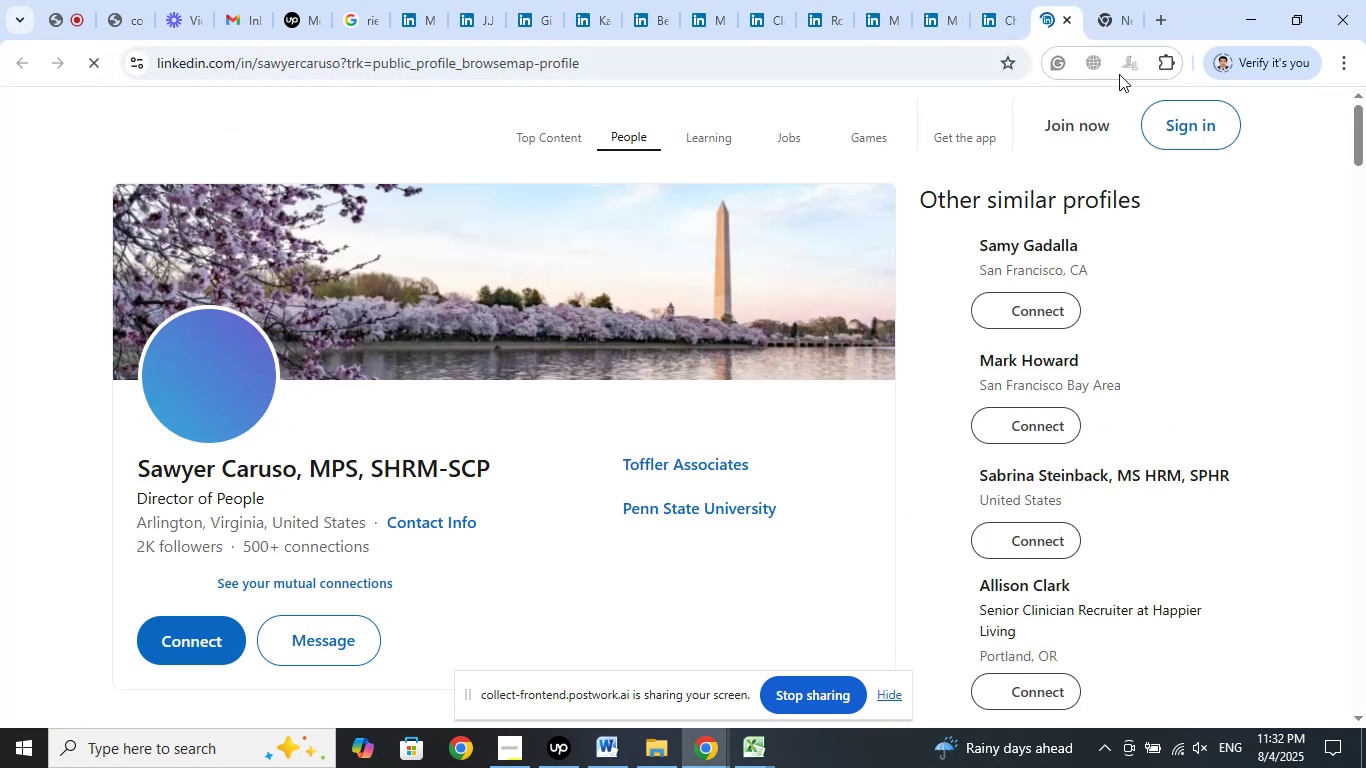 
left_click([1139, 12])
 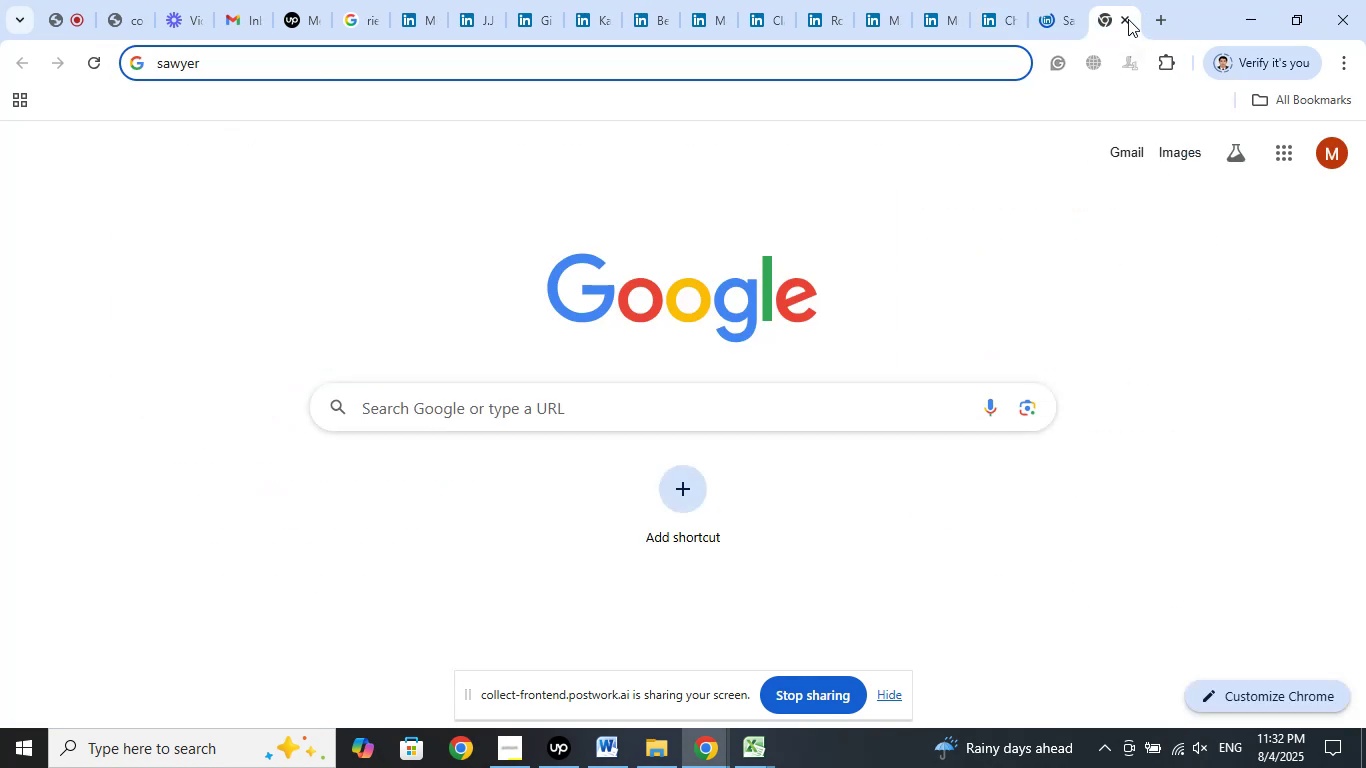 
left_click([1128, 19])
 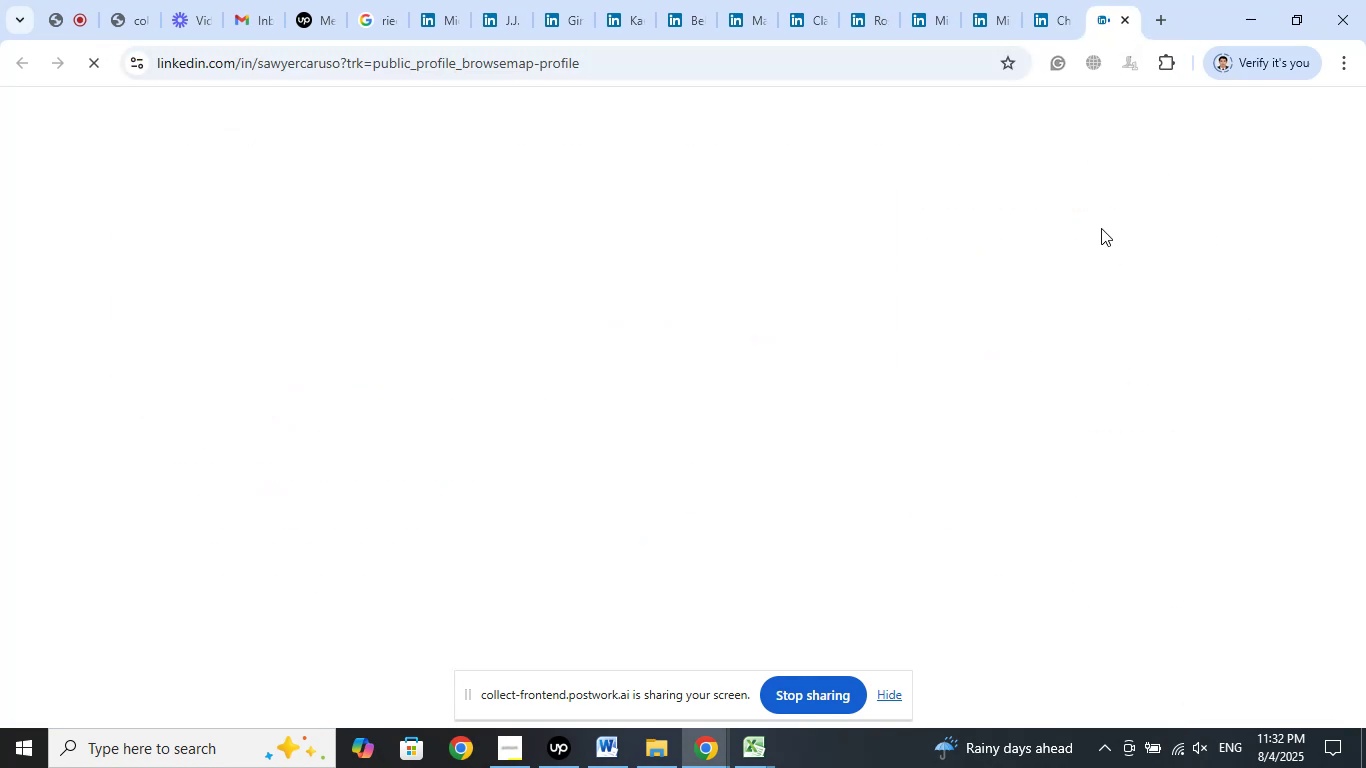 
mouse_move([1062, 299])
 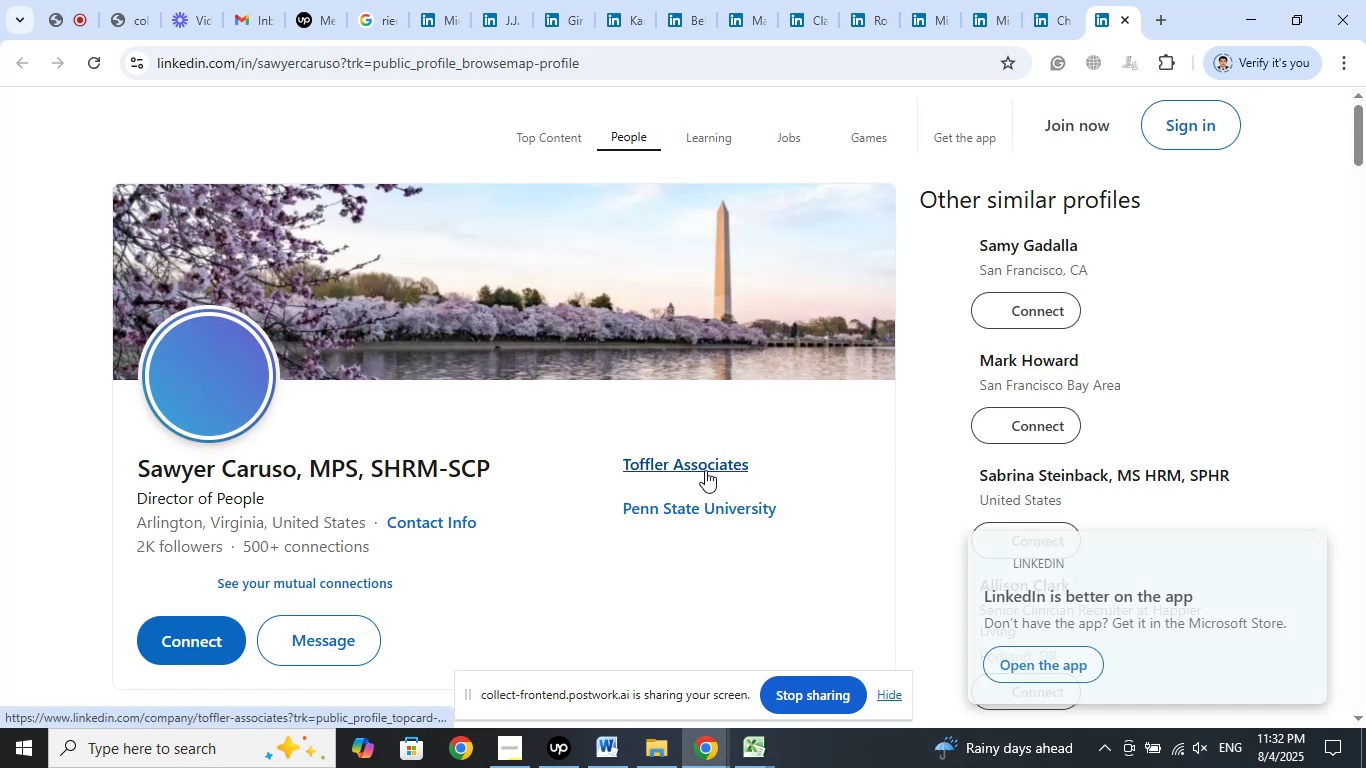 
right_click([705, 470])
 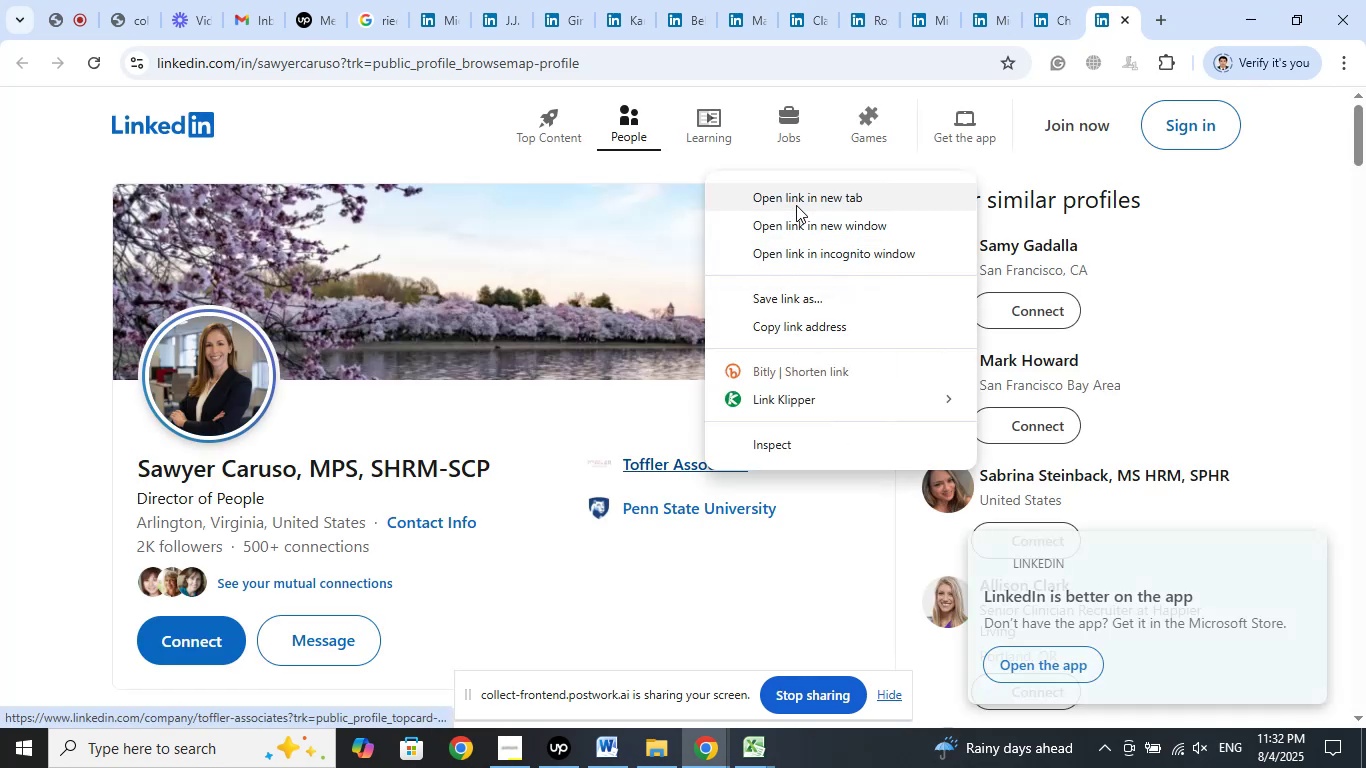 
left_click([796, 198])
 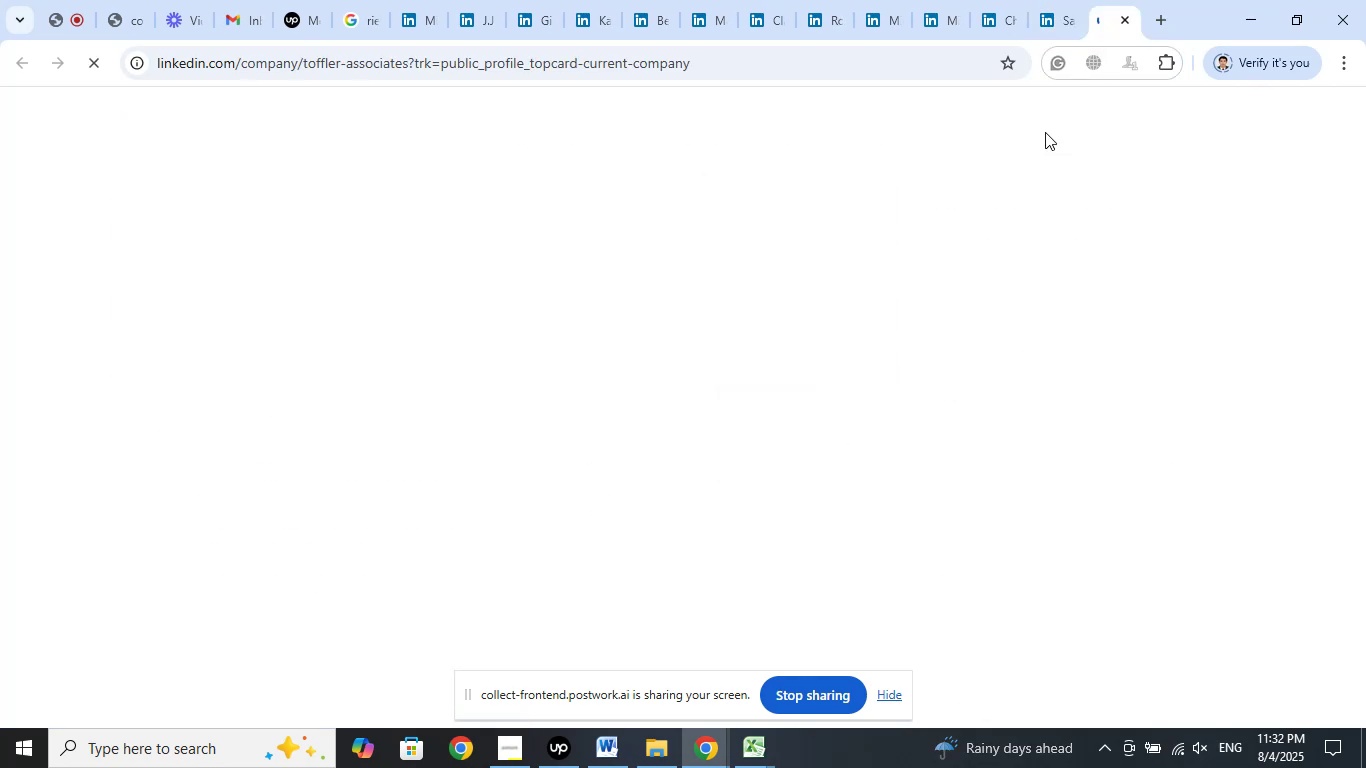 
mouse_move([845, 356])
 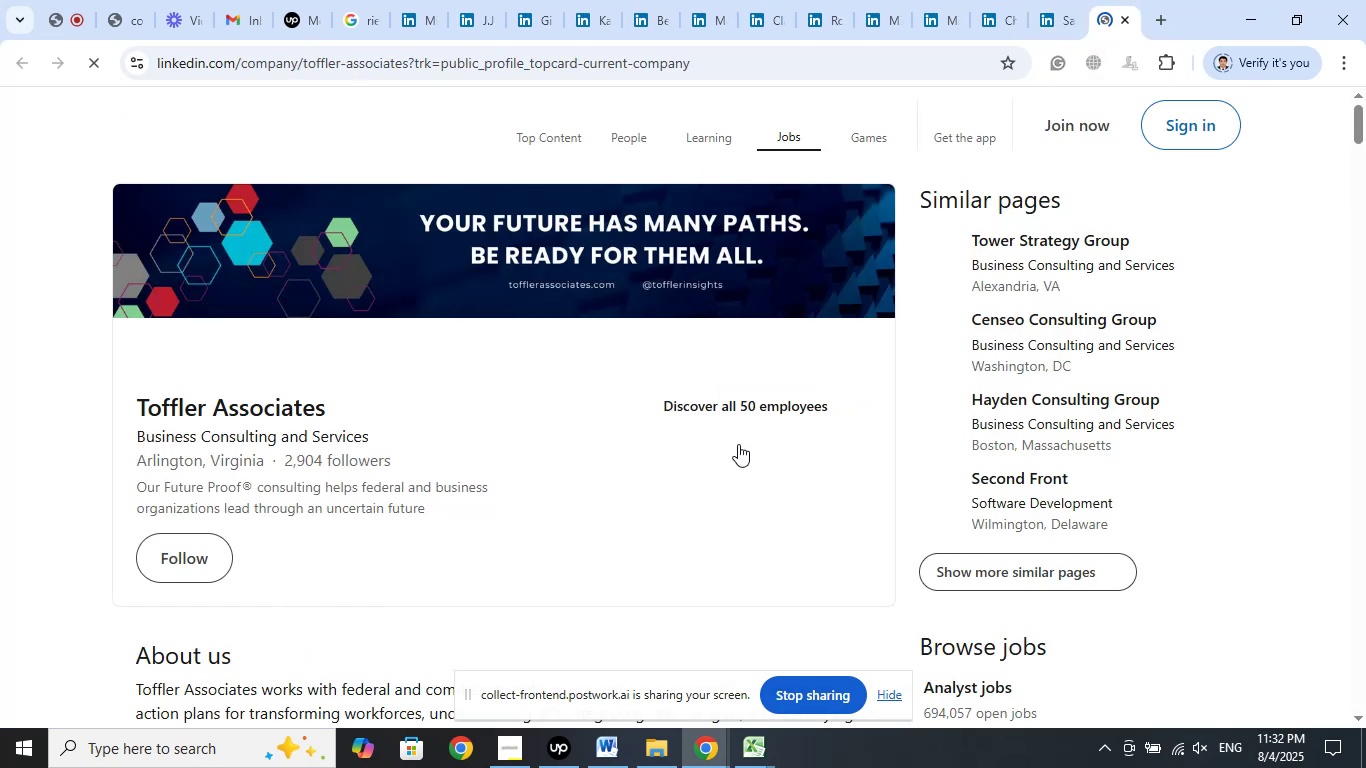 
scroll: coordinate [668, 396], scroll_direction: down, amount: 5.0
 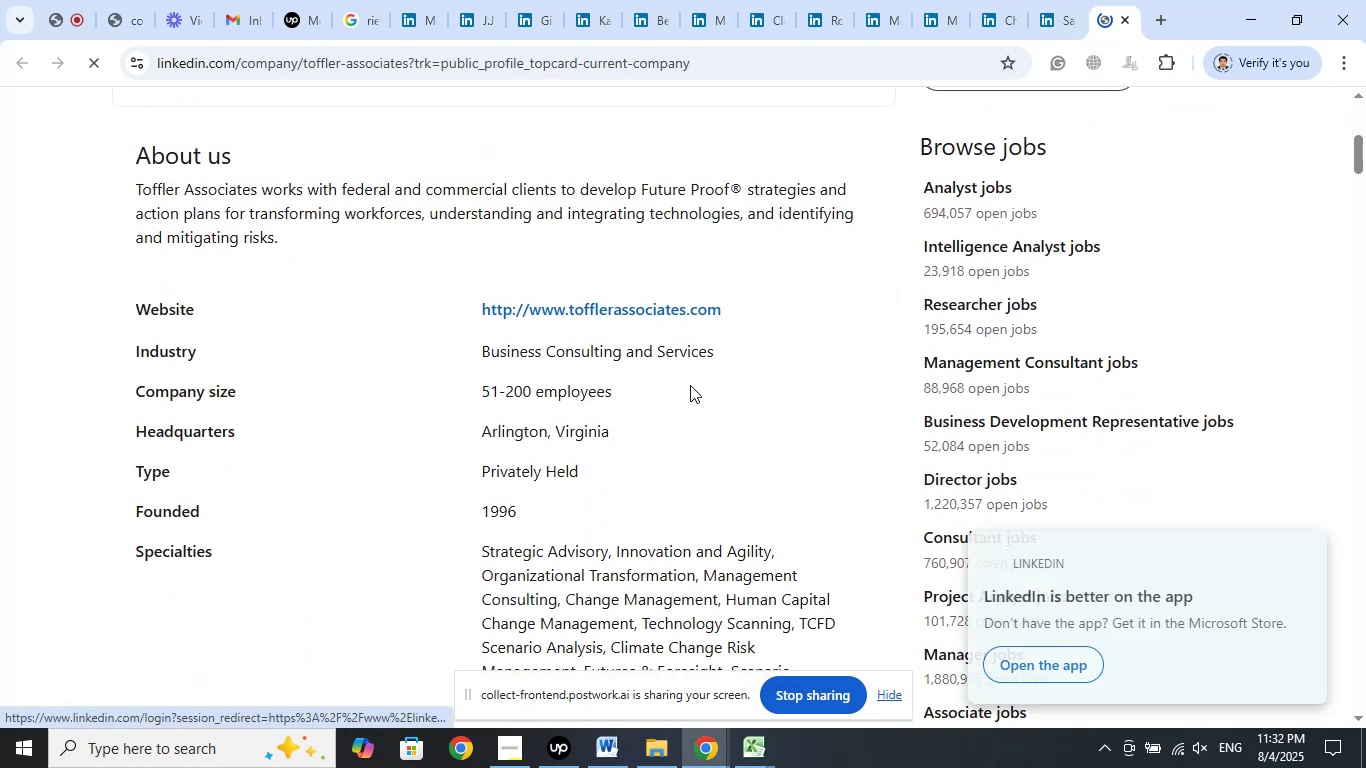 
scroll: coordinate [740, 363], scroll_direction: up, amount: 2.0
 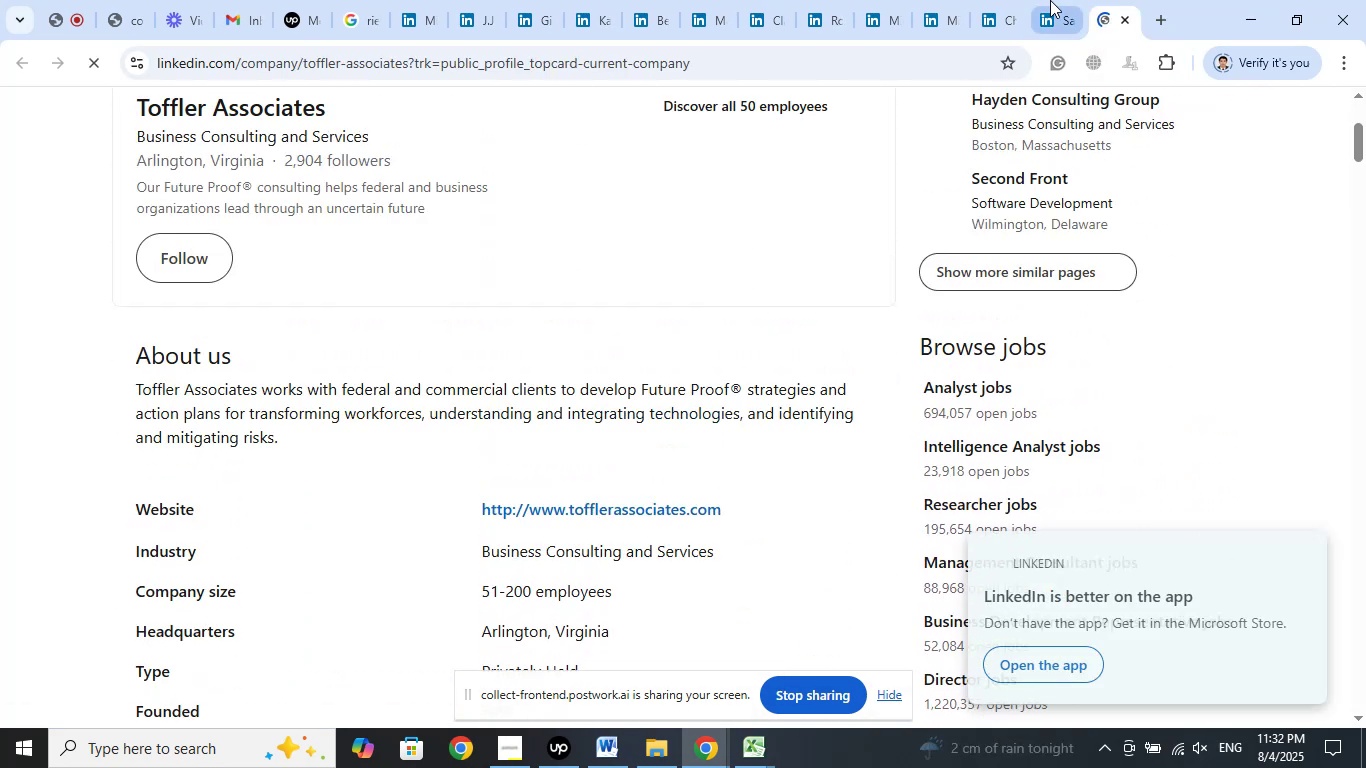 
left_click([1050, 0])
 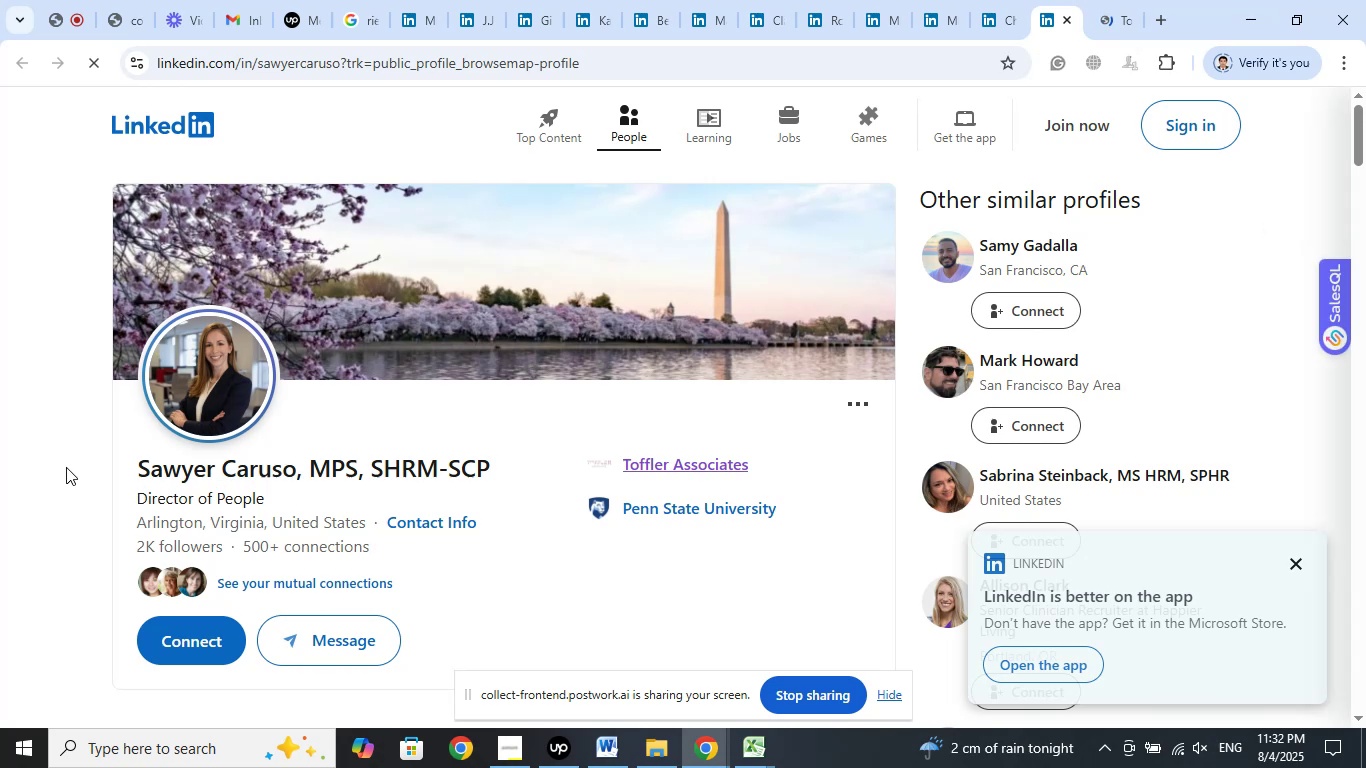 
left_click_drag(start_coordinate=[129, 471], to_coordinate=[294, 471])
 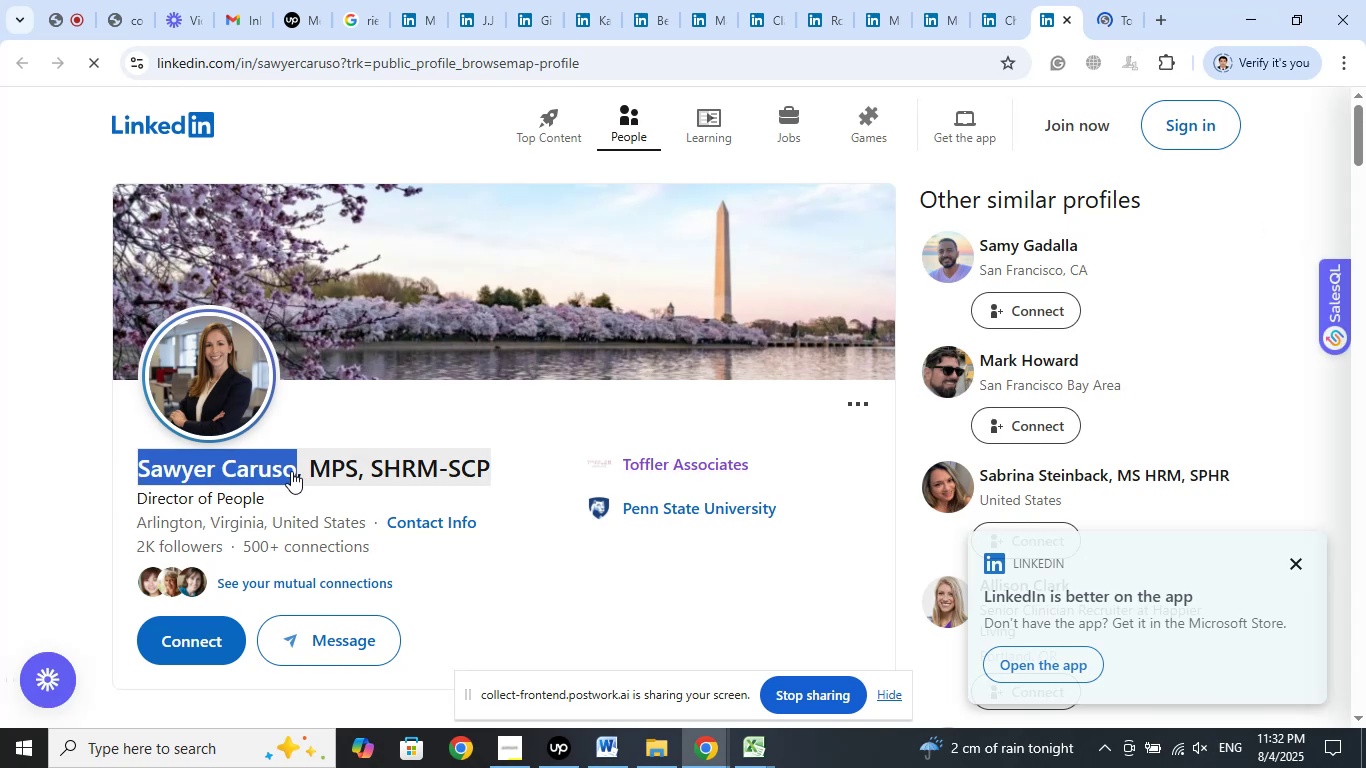 
right_click([291, 471])
 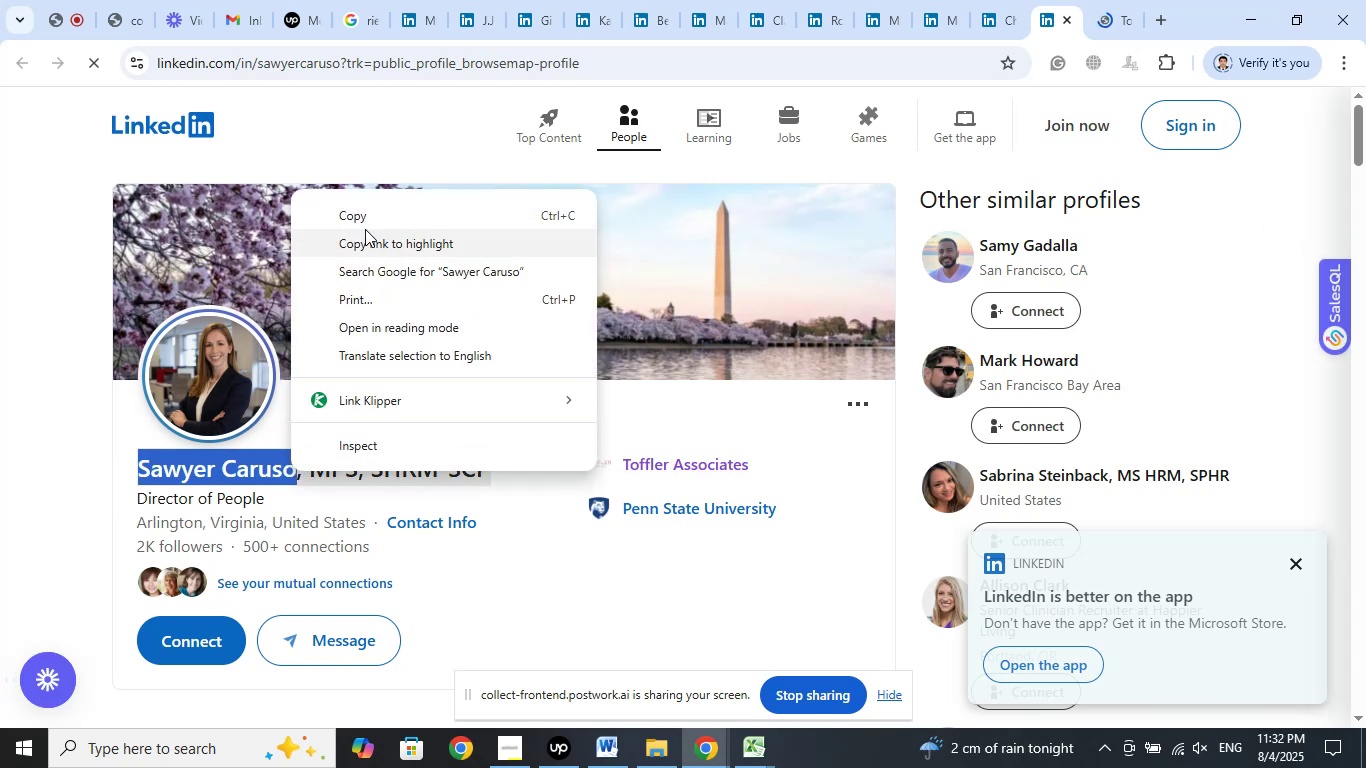 
left_click([365, 220])
 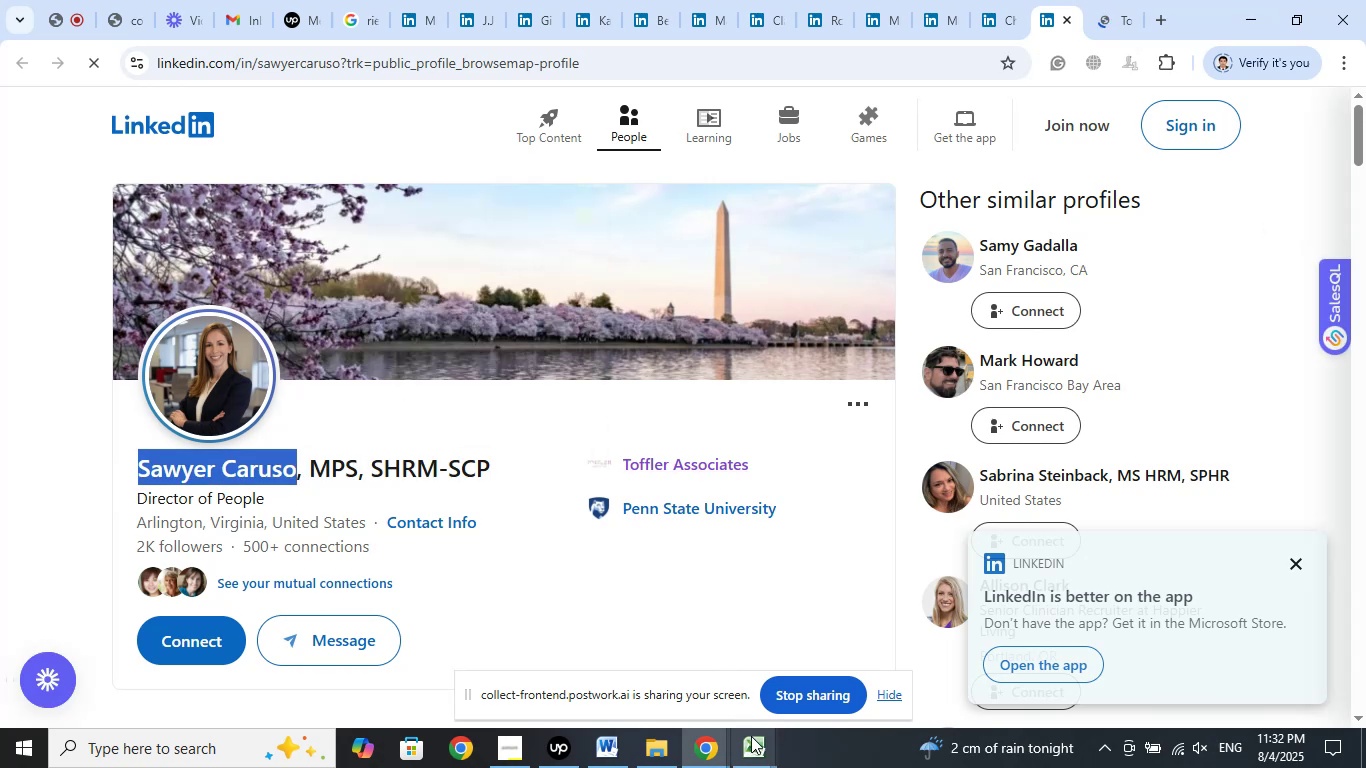 
left_click([750, 752])
 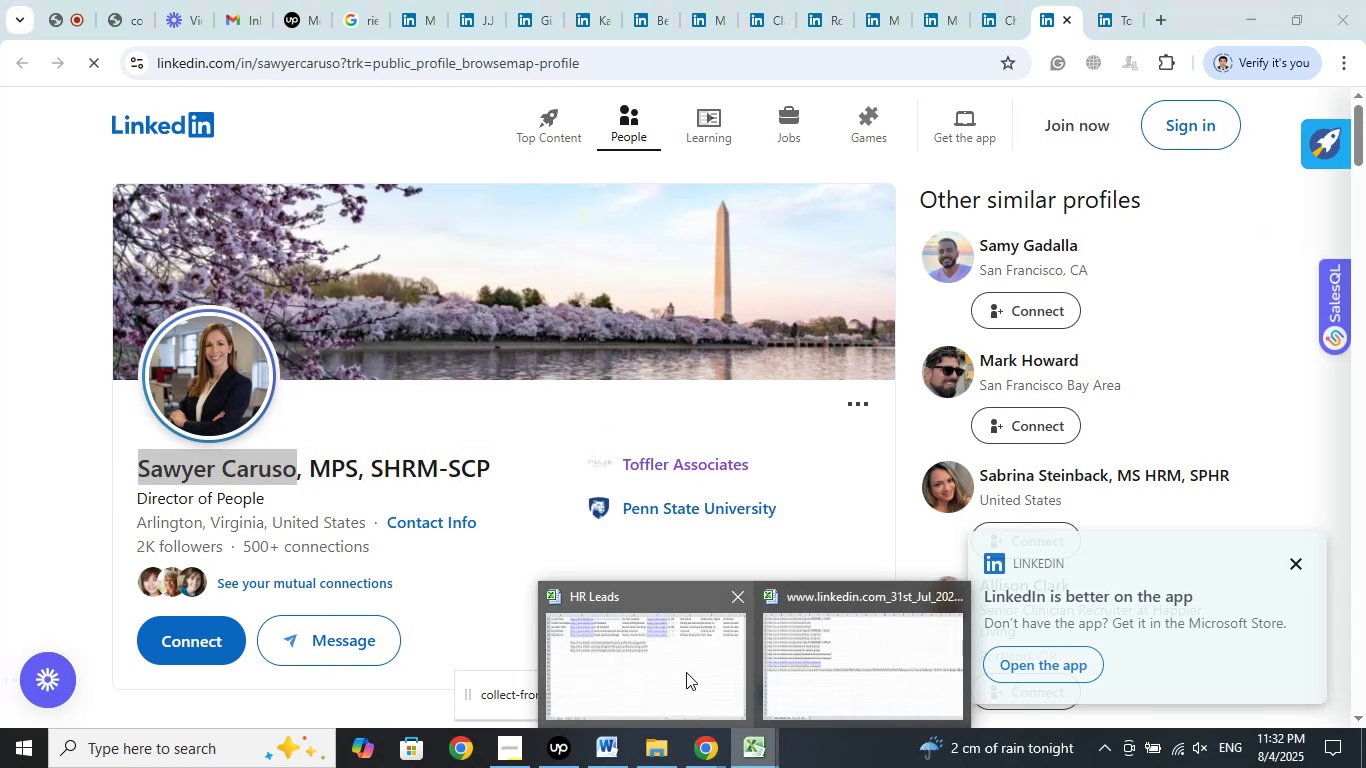 
left_click([676, 664])
 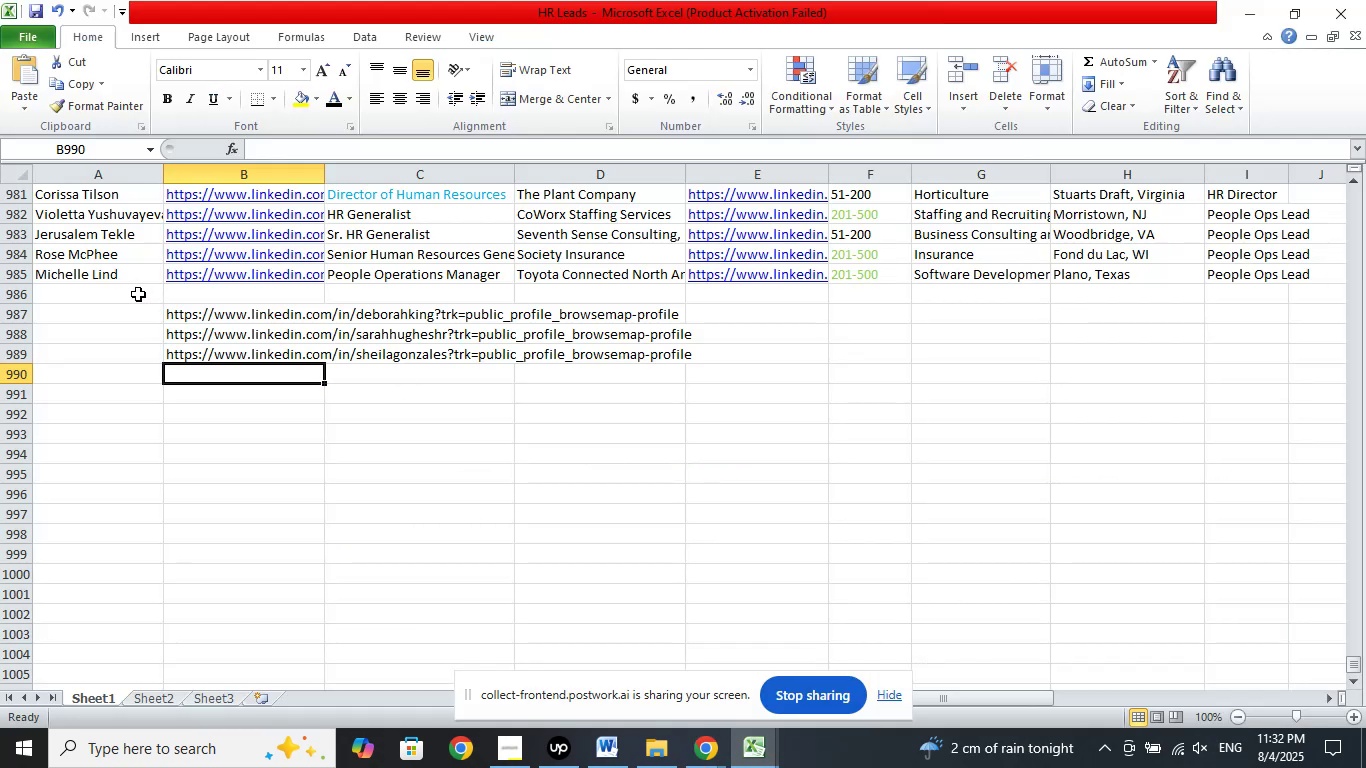 
left_click([138, 294])
 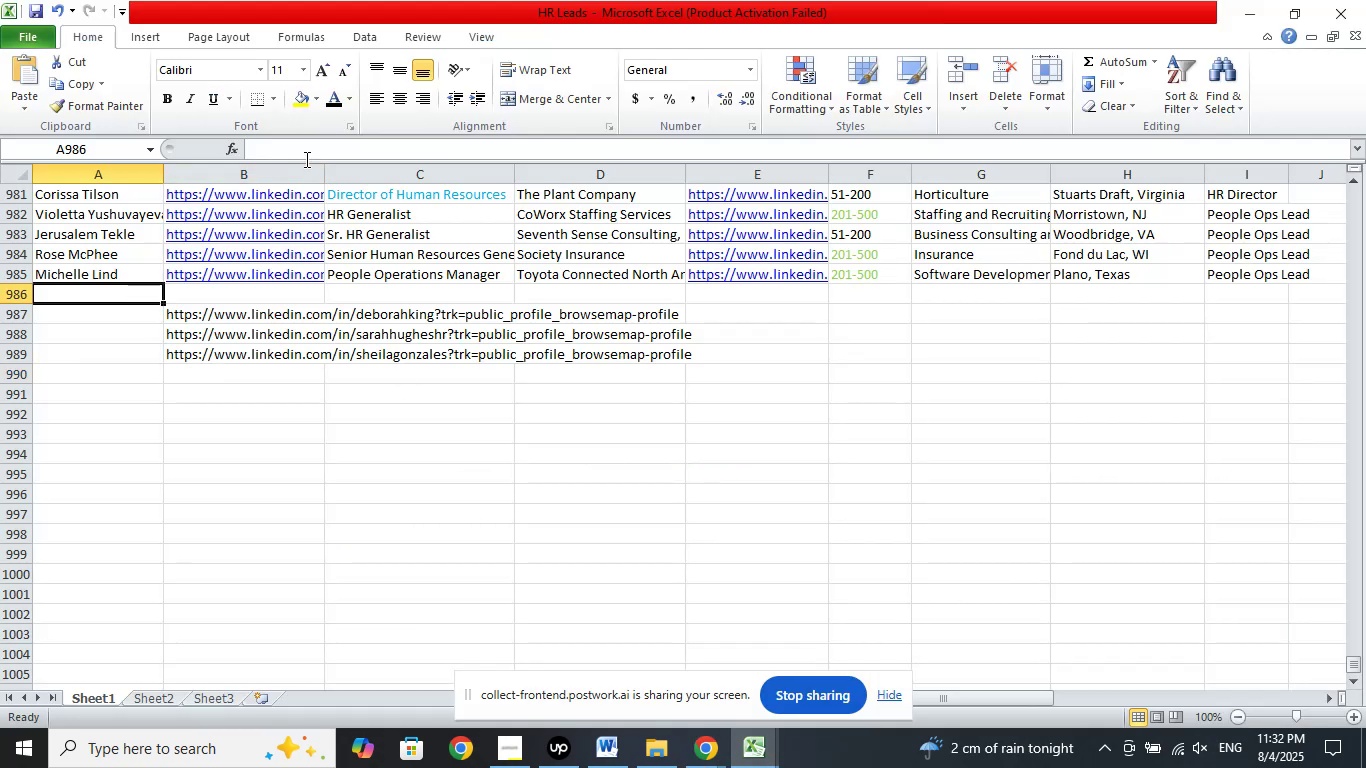 
left_click([302, 155])
 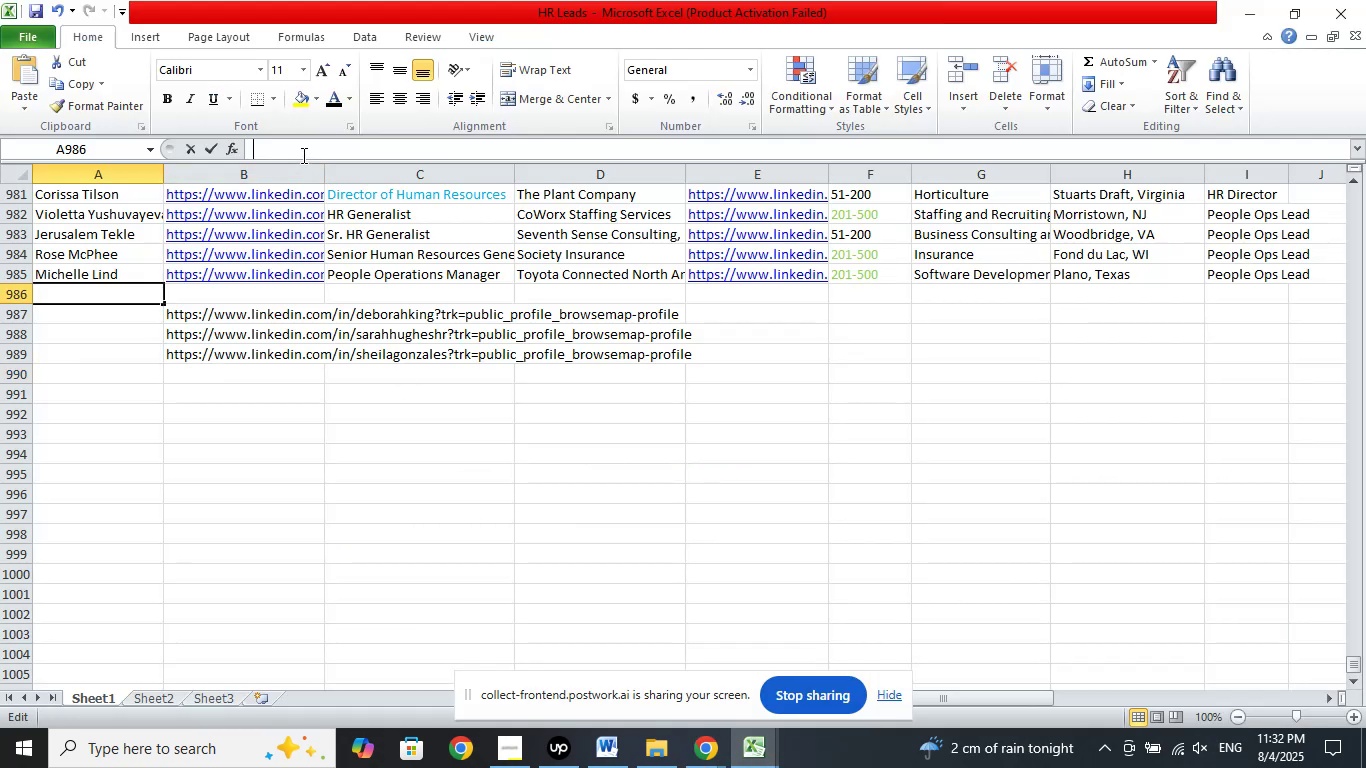 
right_click([302, 155])
 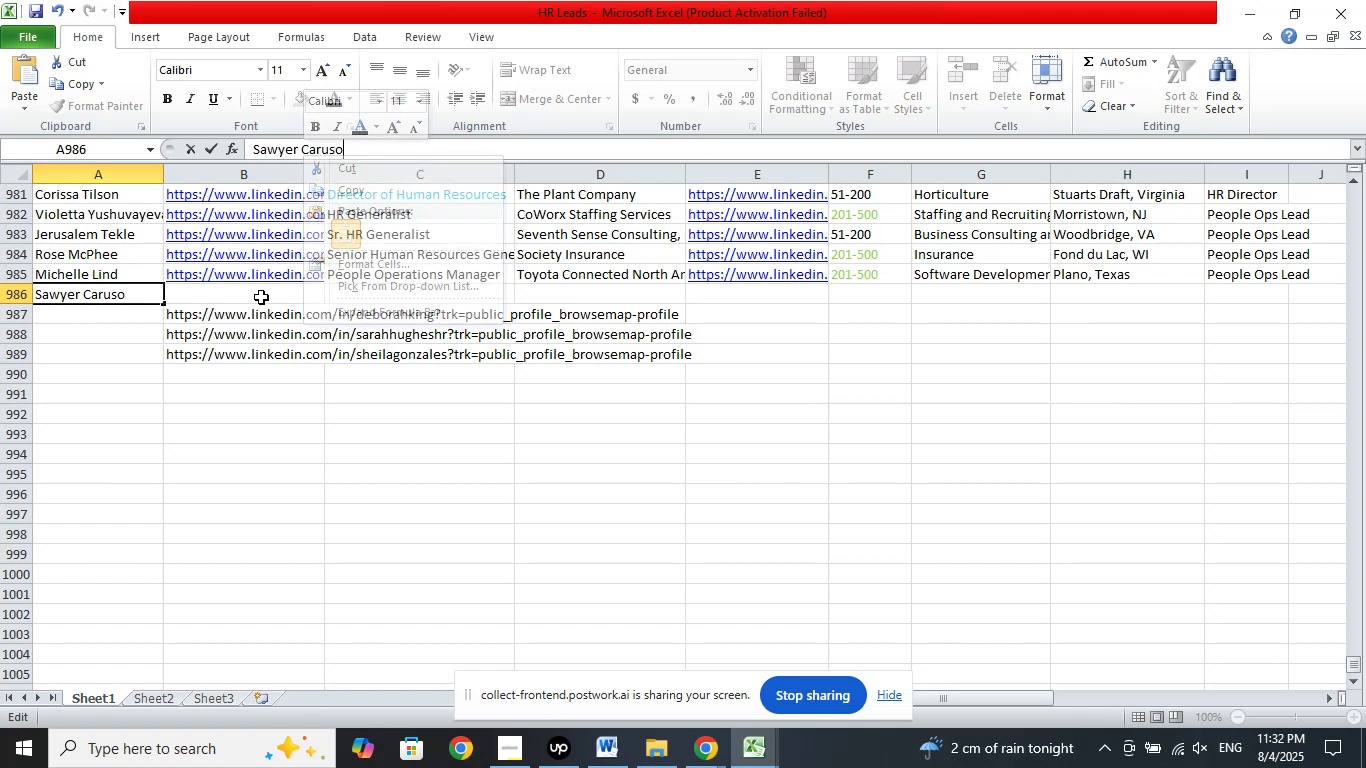 
left_click([258, 298])
 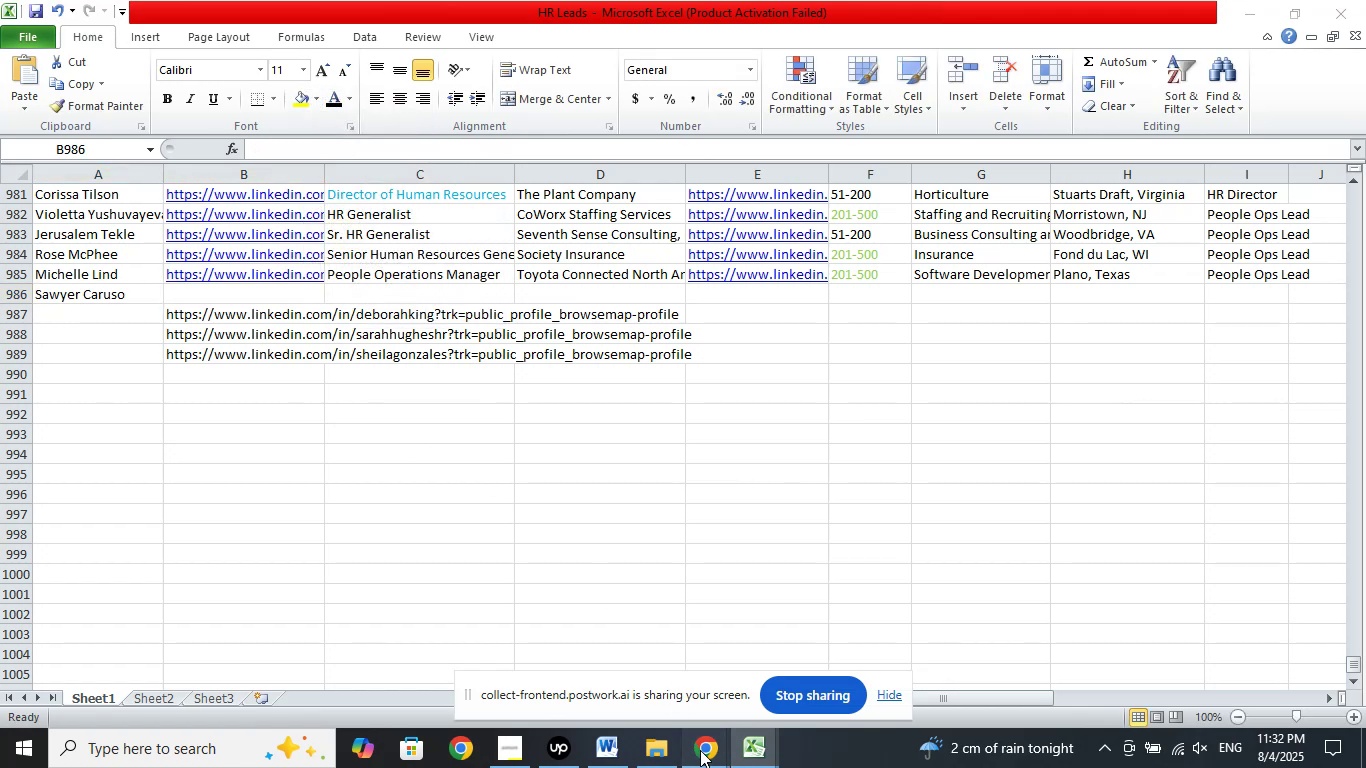 
left_click([627, 677])
 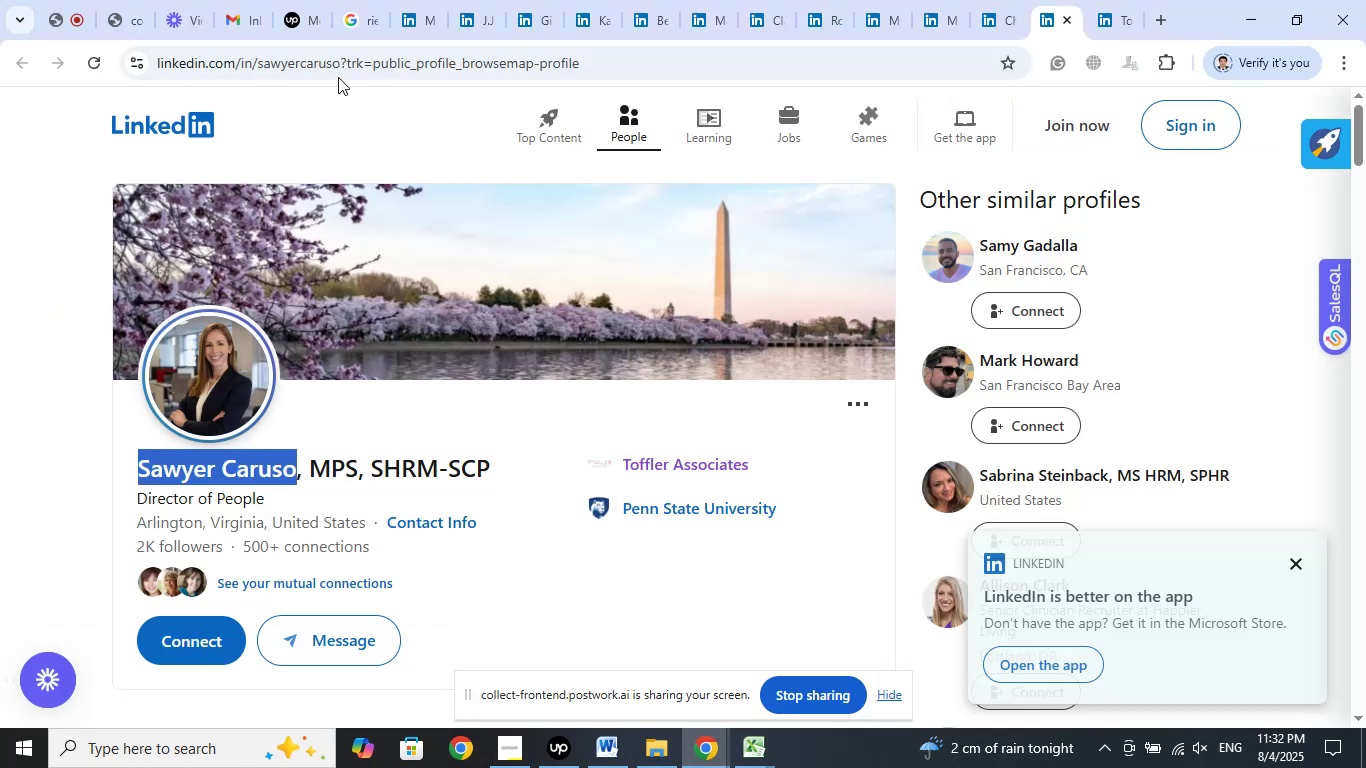 
left_click_drag(start_coordinate=[340, 64], to_coordinate=[18, 63])
 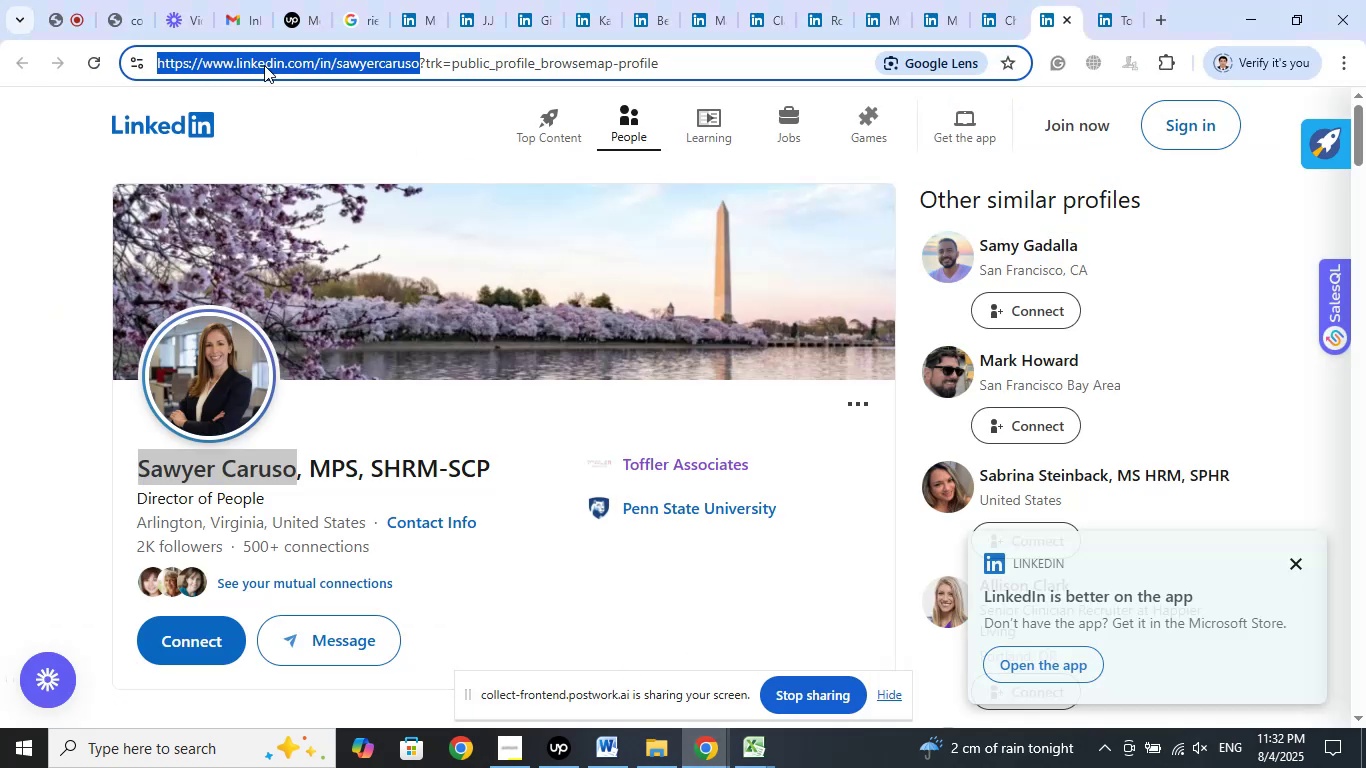 
right_click([264, 65])
 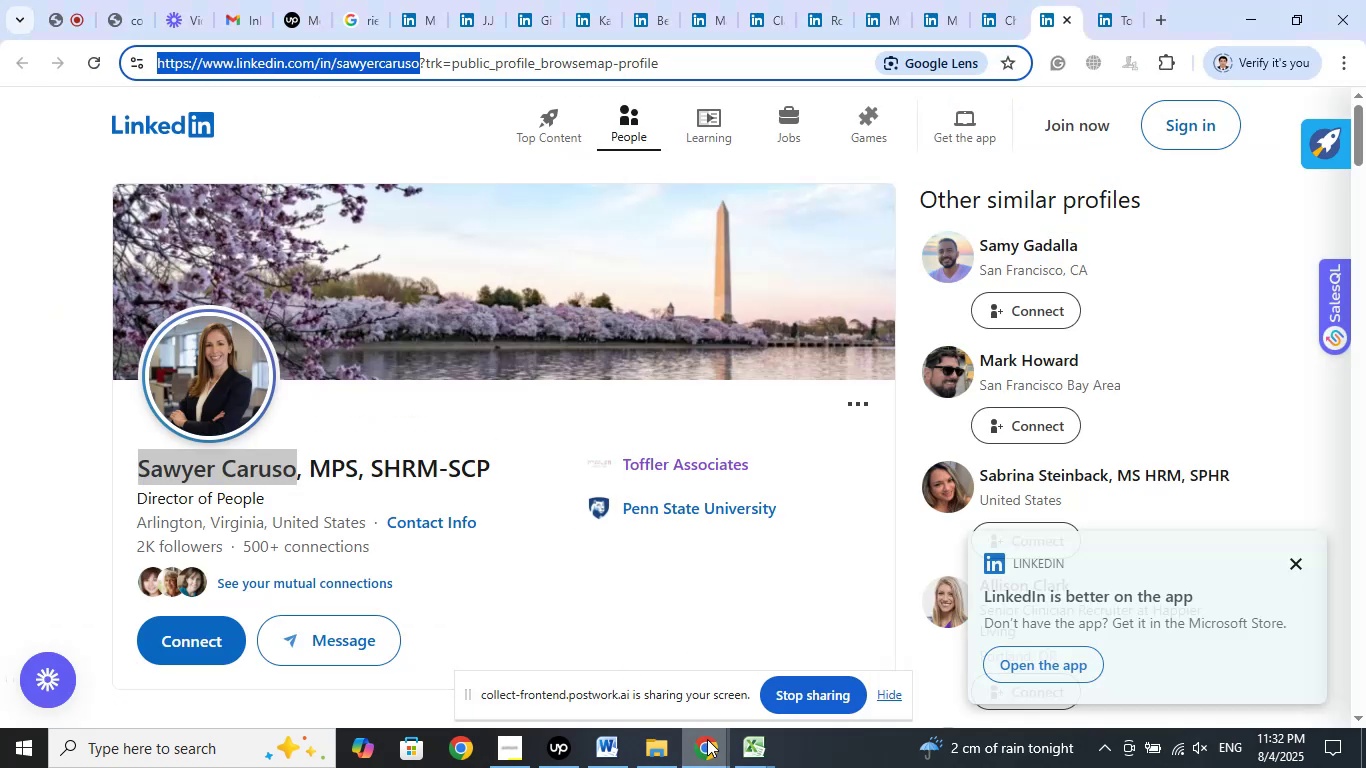 
left_click([753, 741])
 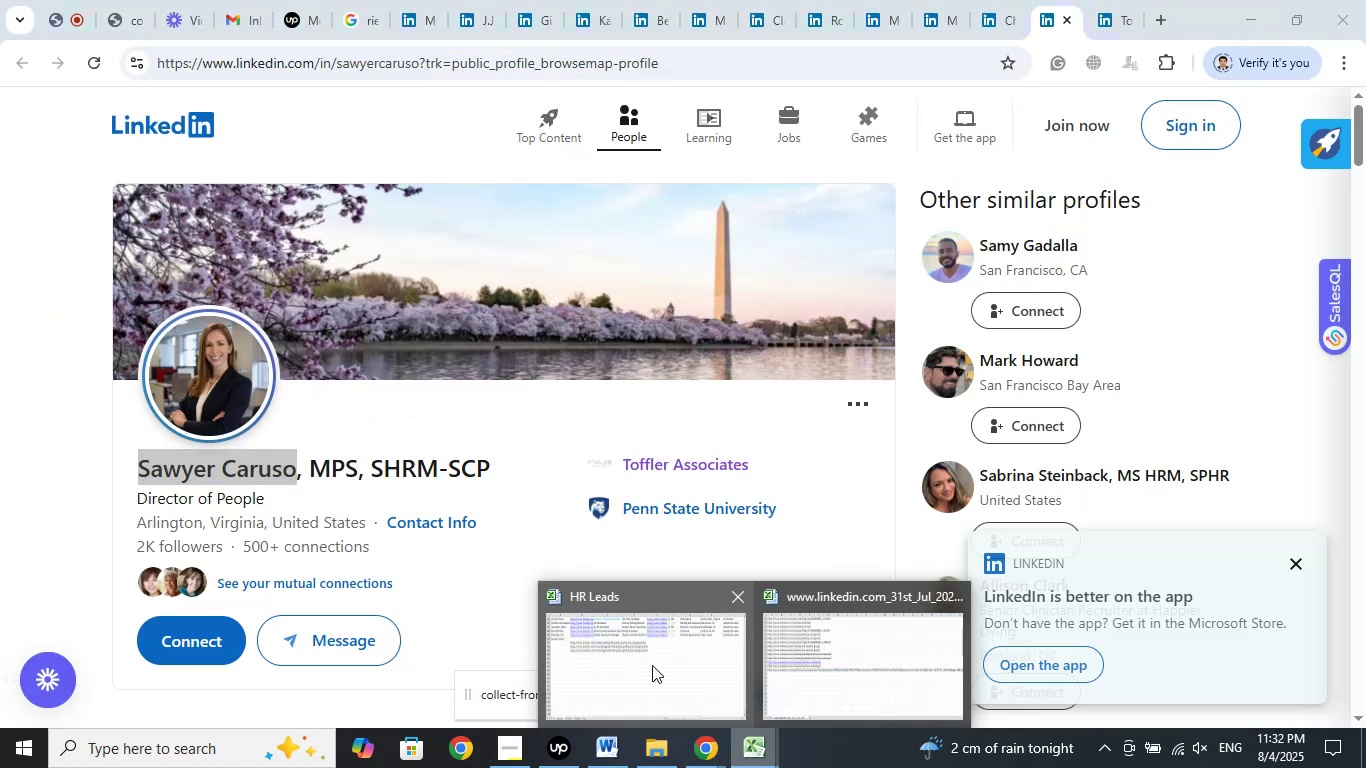 
left_click([651, 664])
 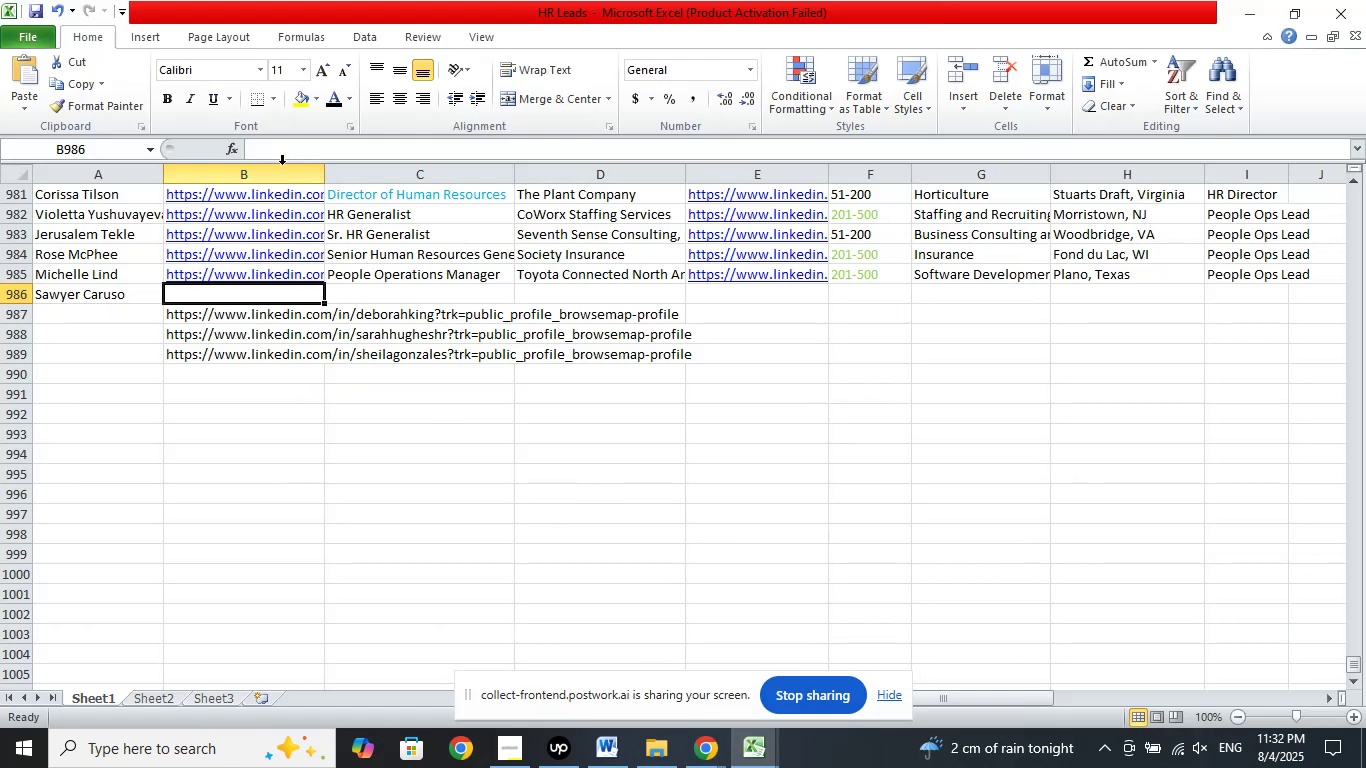 
left_click_drag(start_coordinate=[281, 153], to_coordinate=[281, 145])
 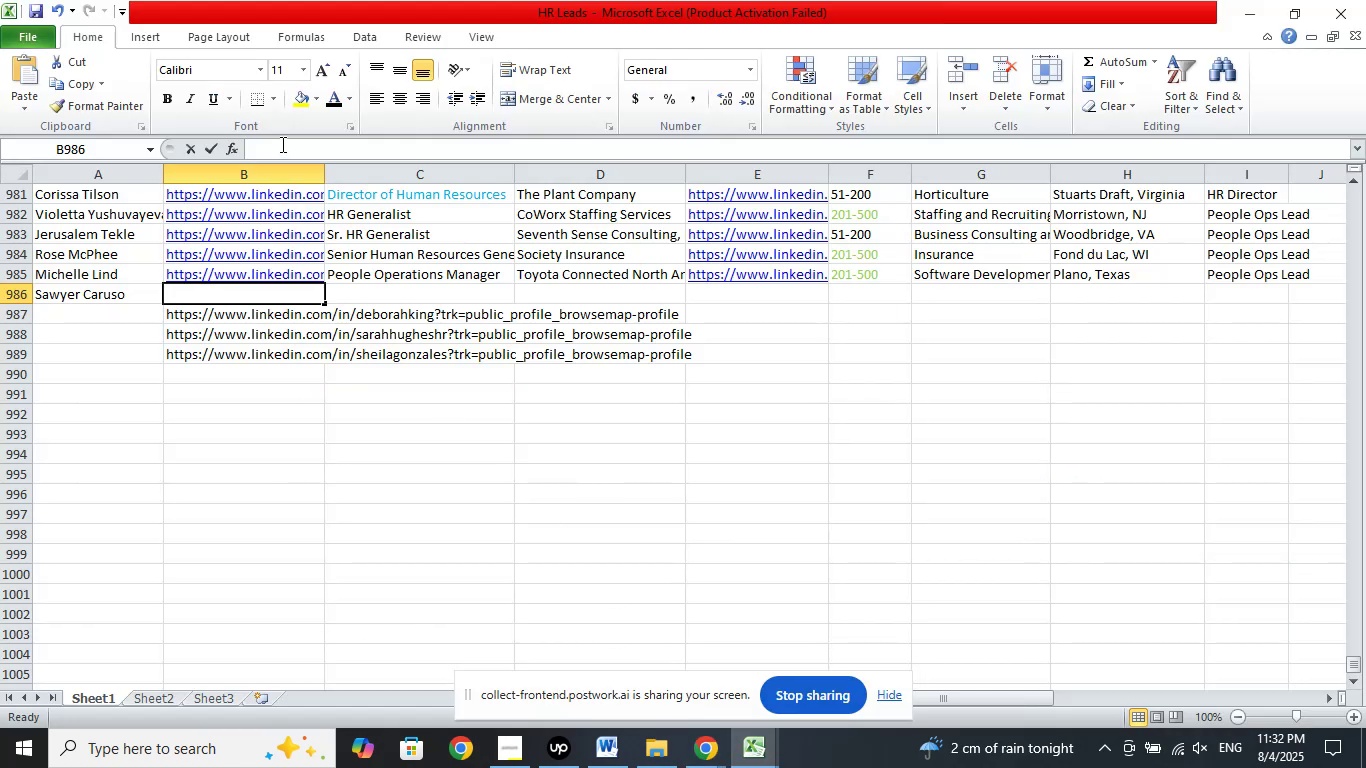 
right_click([281, 144])
 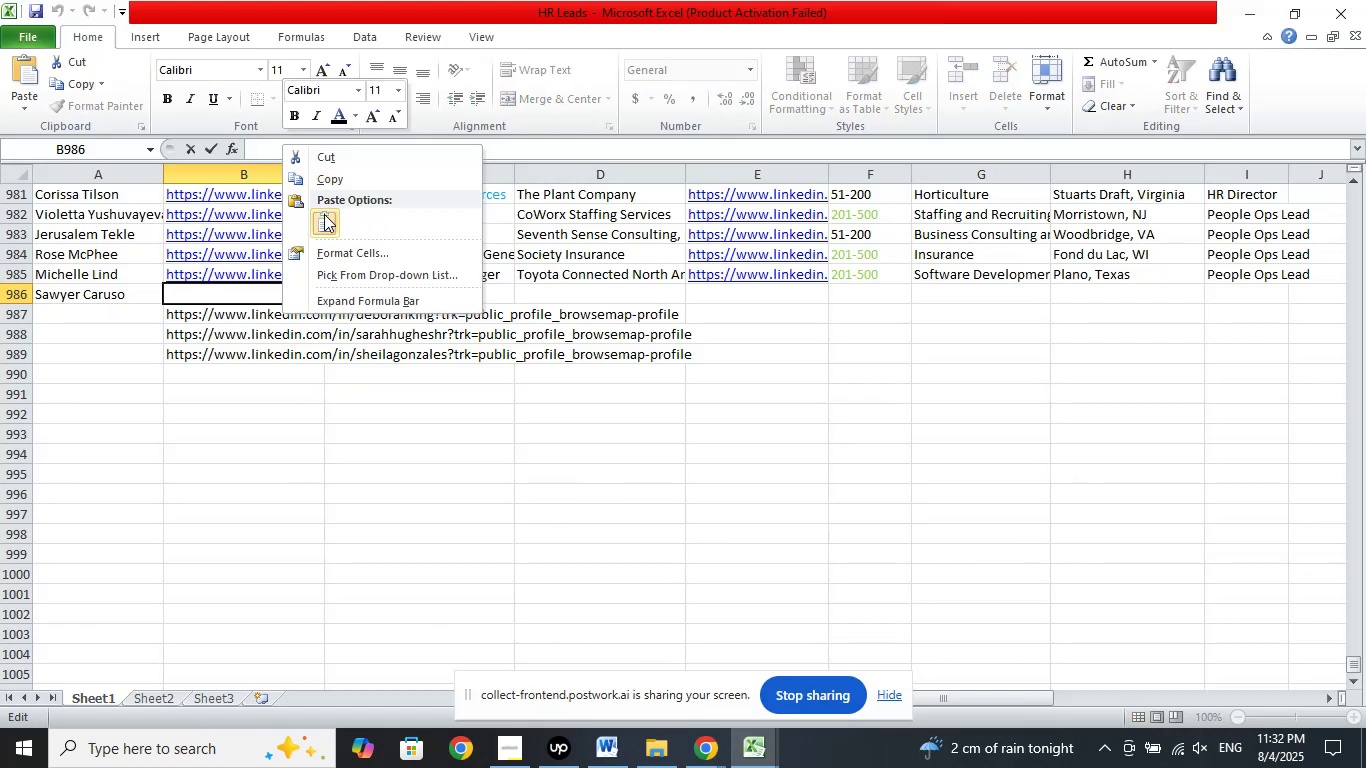 
left_click([326, 218])
 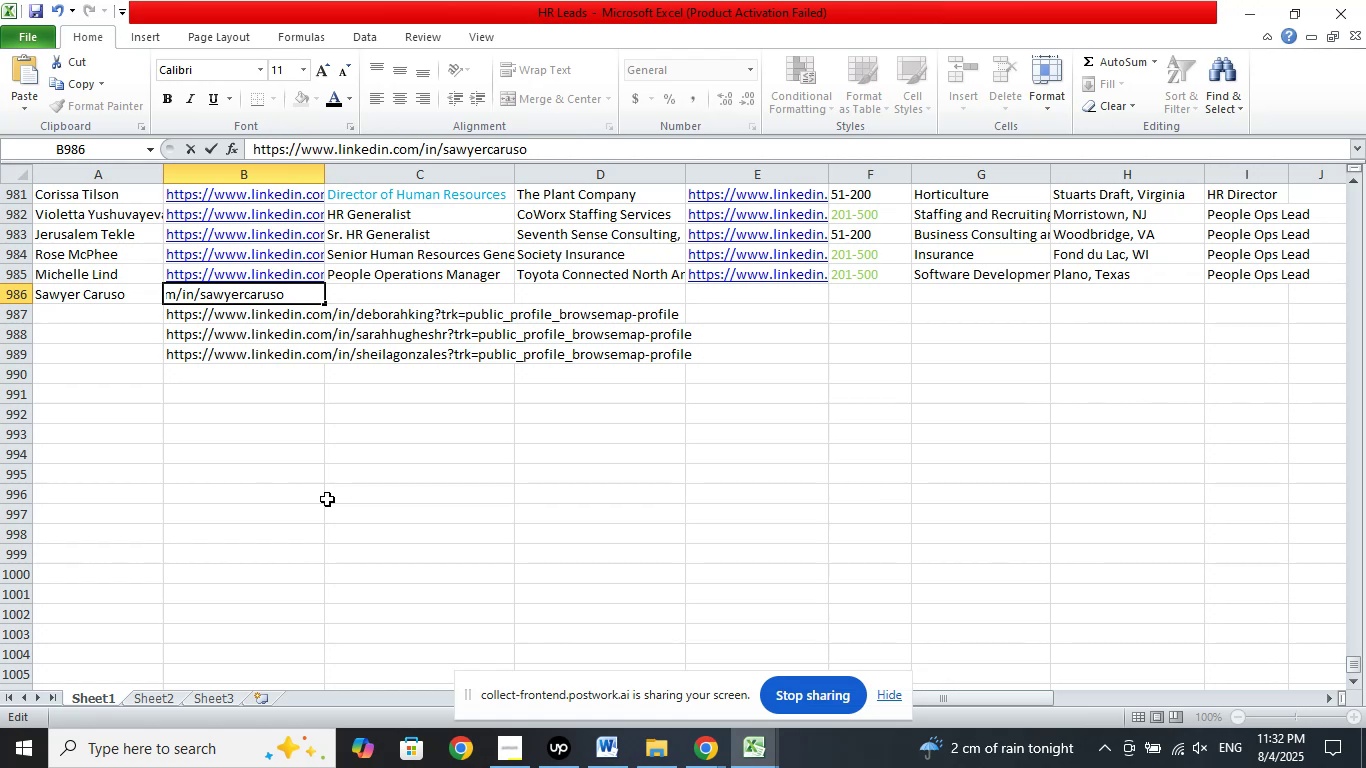 
key(NumpadDivide)
 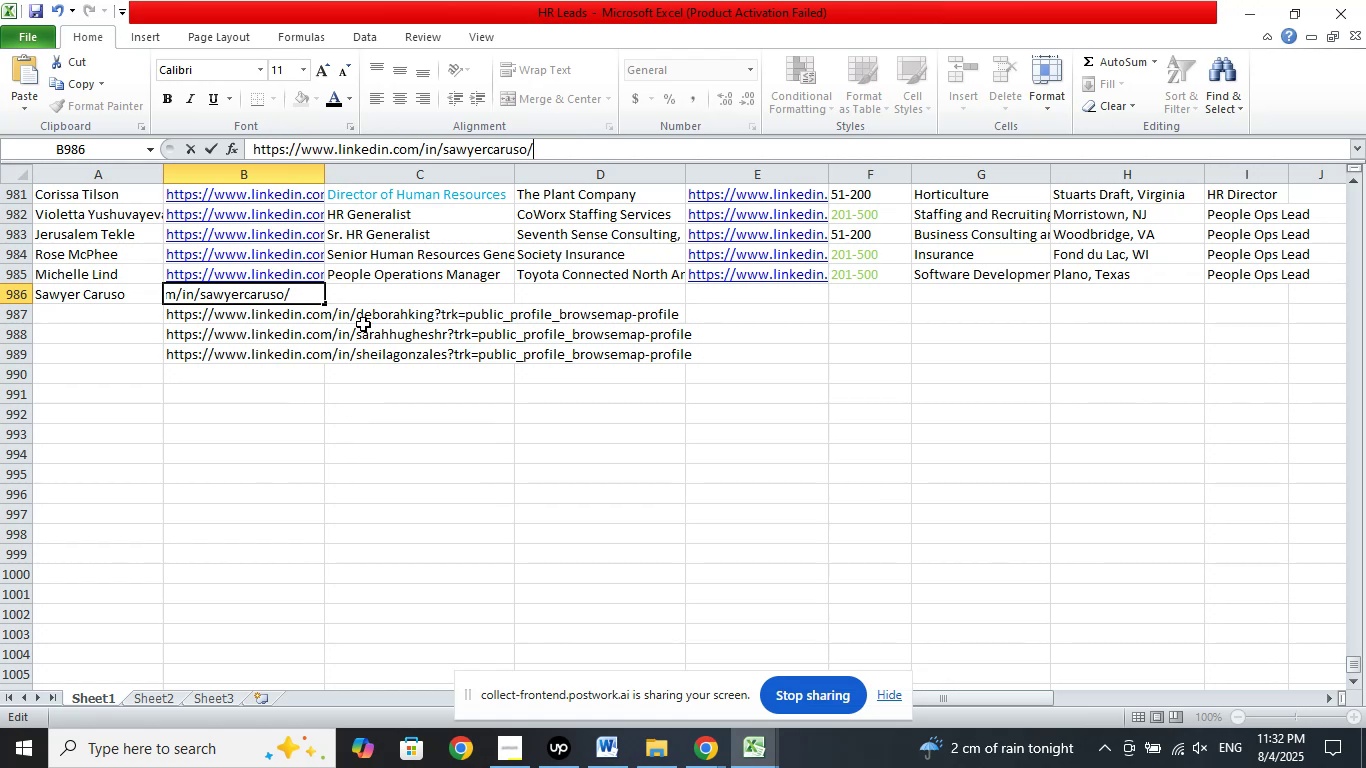 
left_click([386, 290])
 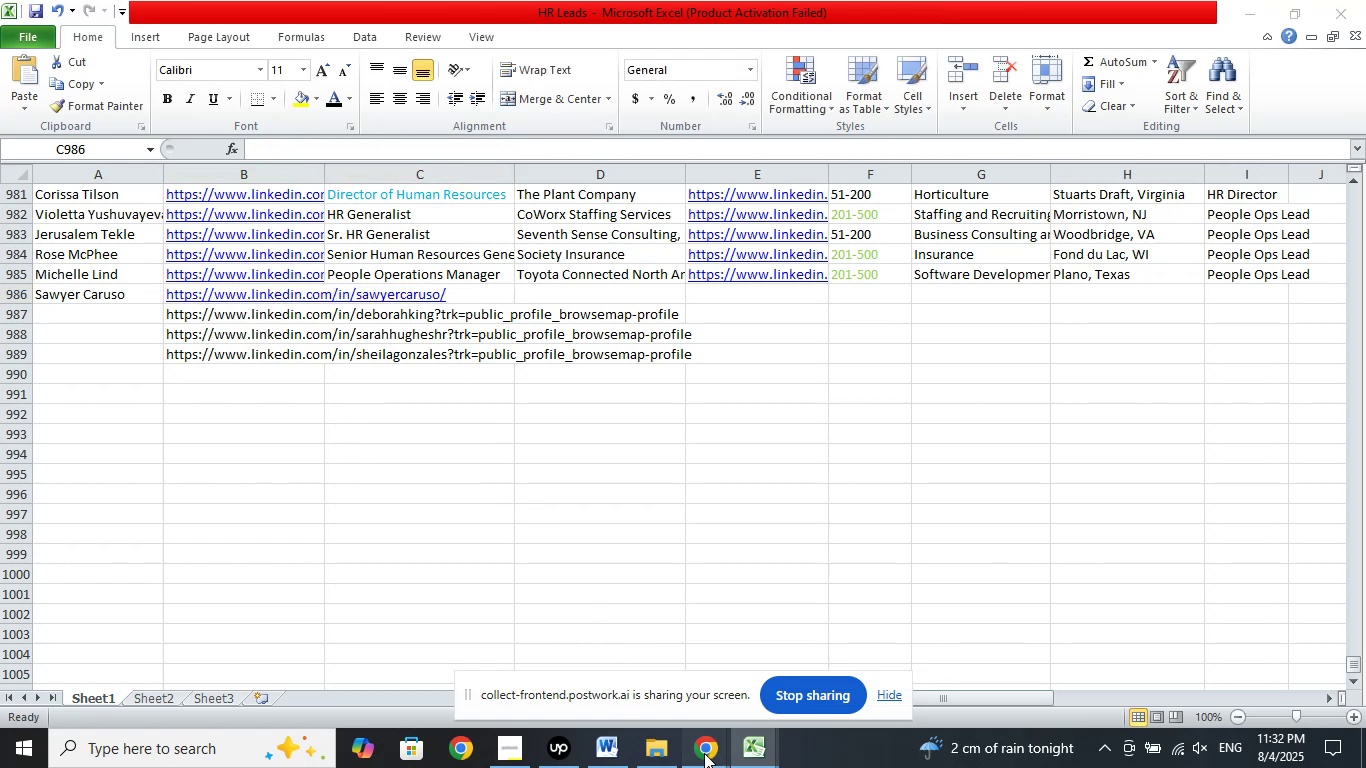 
double_click([595, 633])
 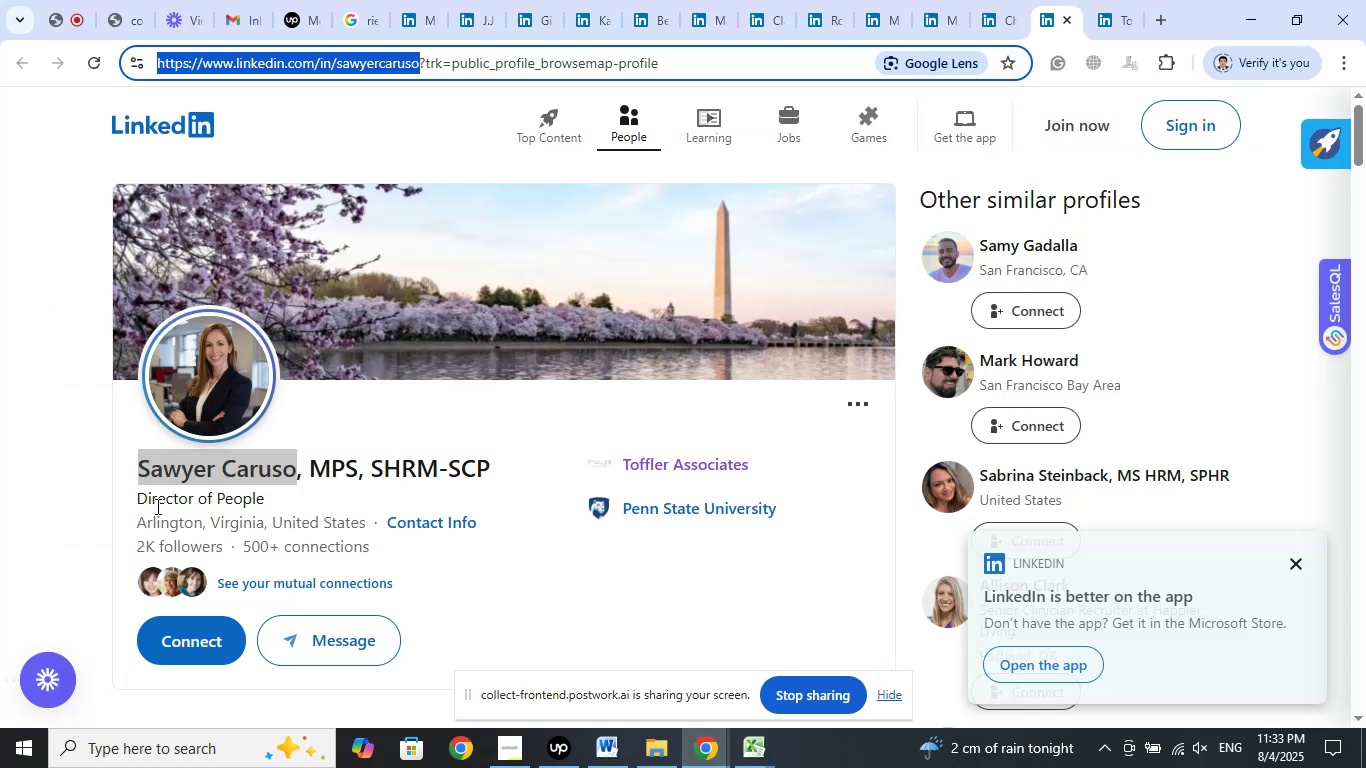 
left_click_drag(start_coordinate=[269, 498], to_coordinate=[141, 505])
 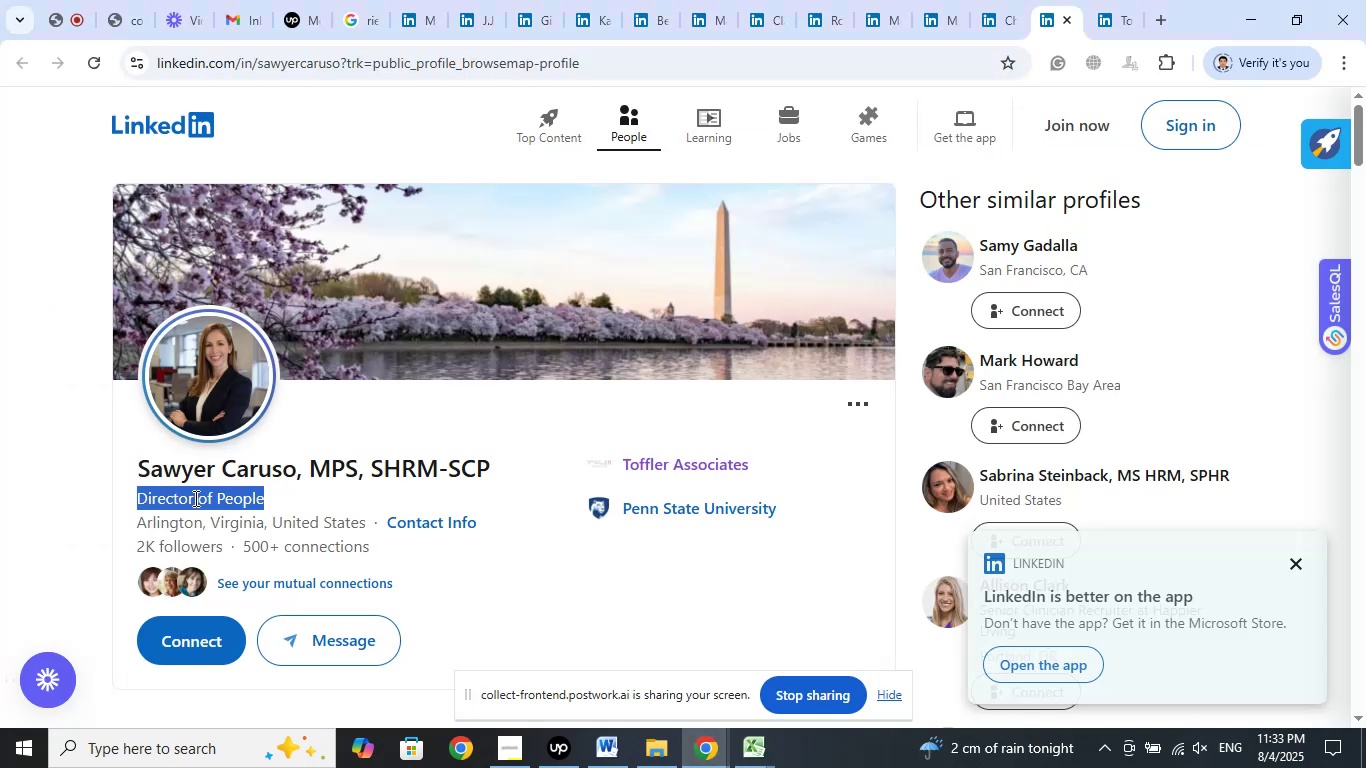 
right_click([194, 498])
 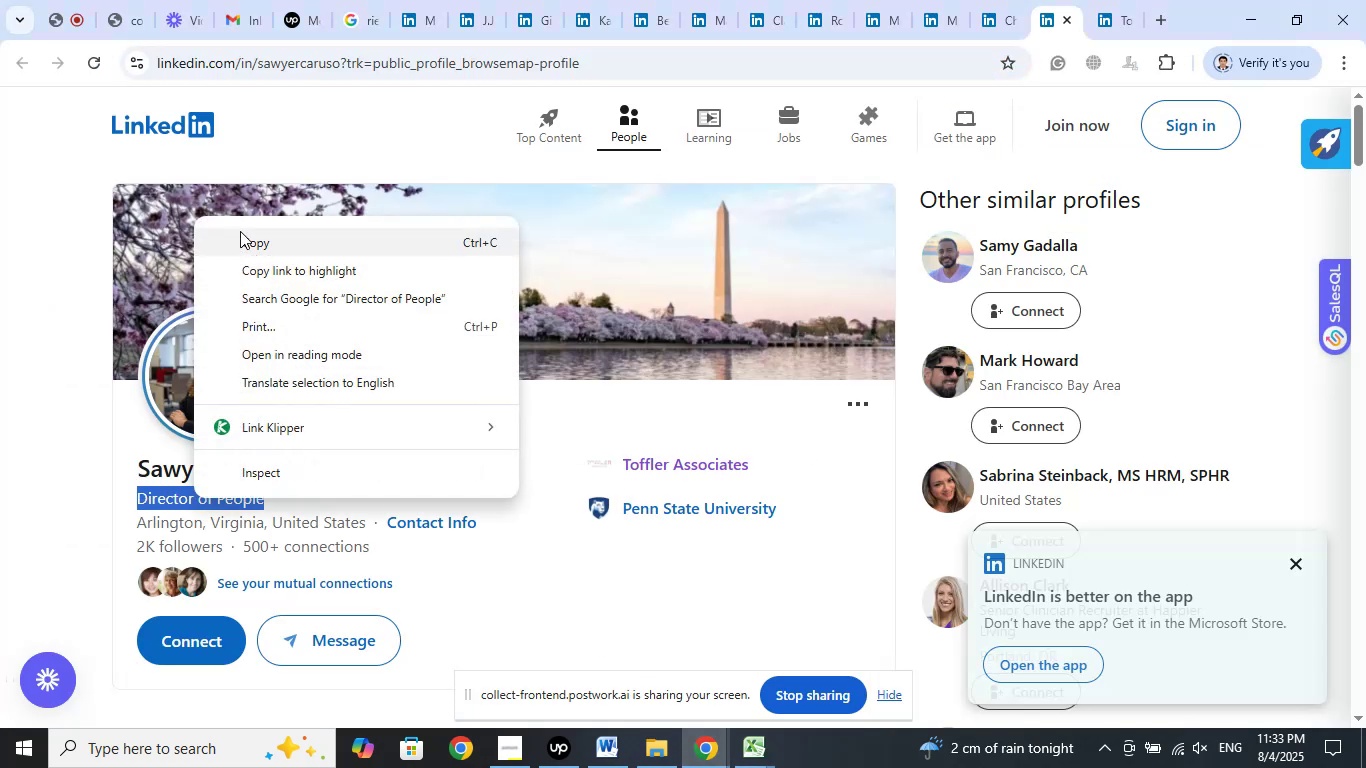 
left_click([240, 235])
 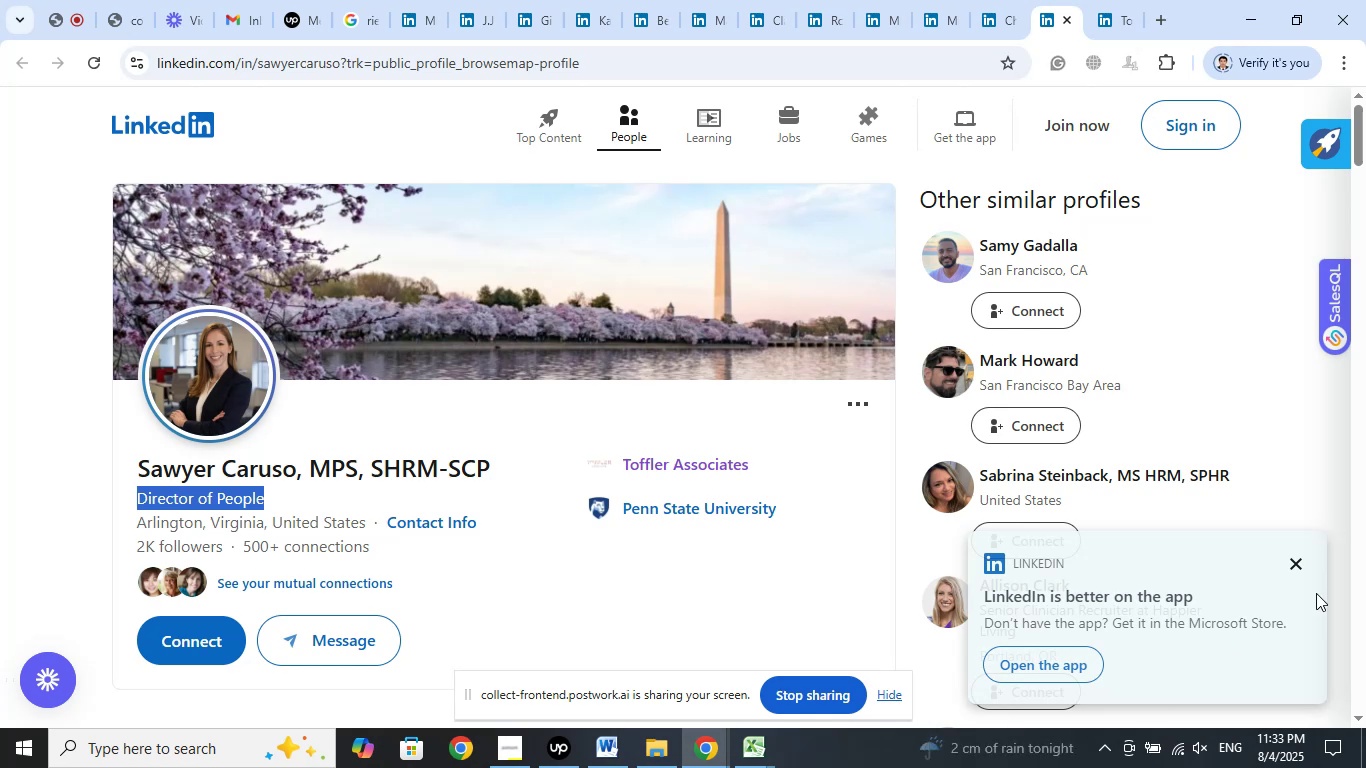 
left_click([1294, 563])
 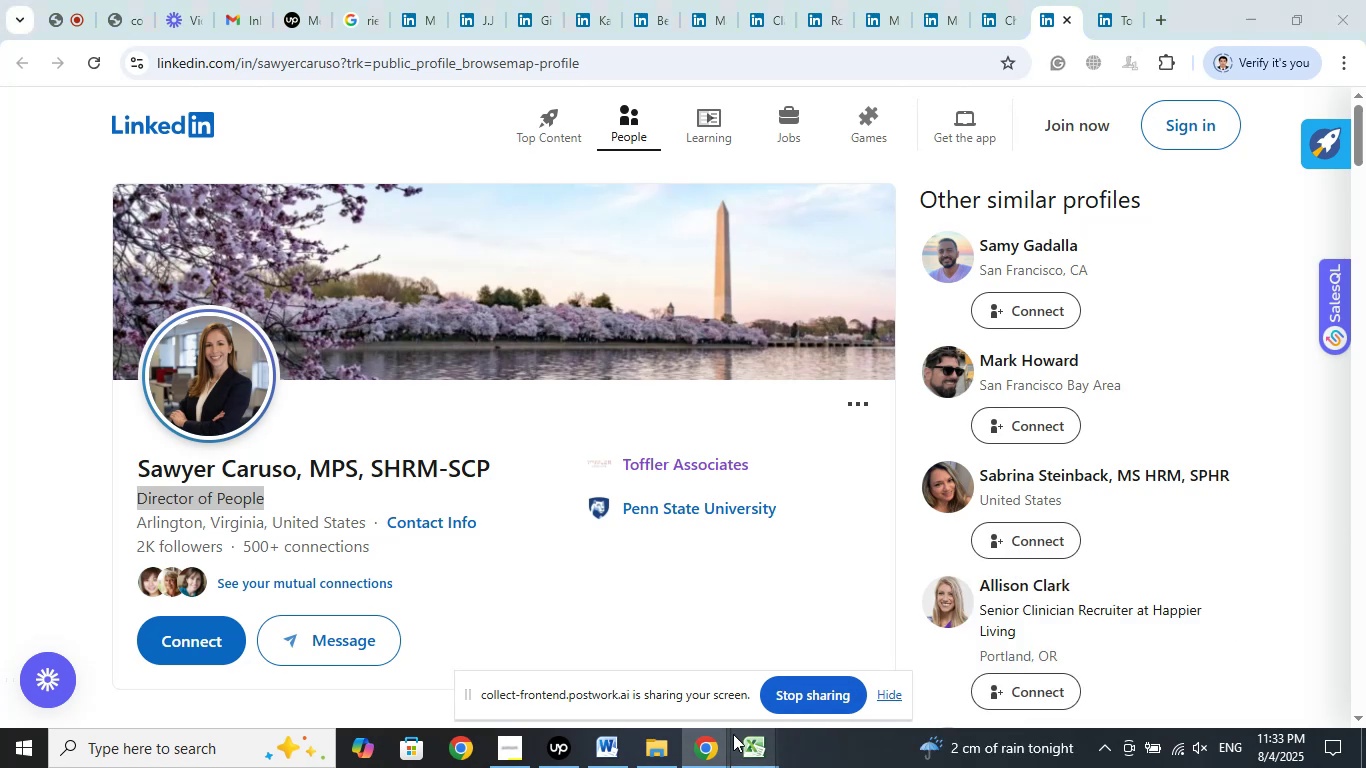 
double_click([593, 641])
 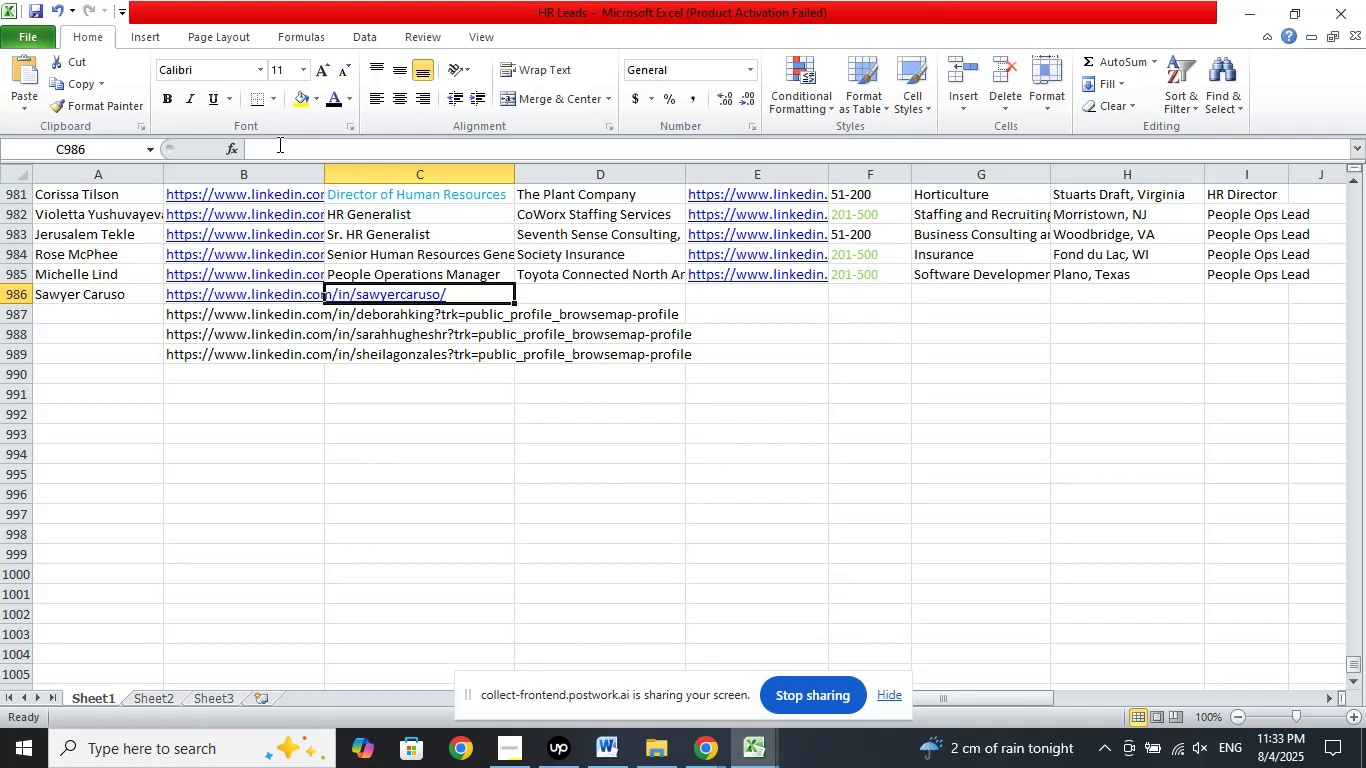 
left_click([276, 147])
 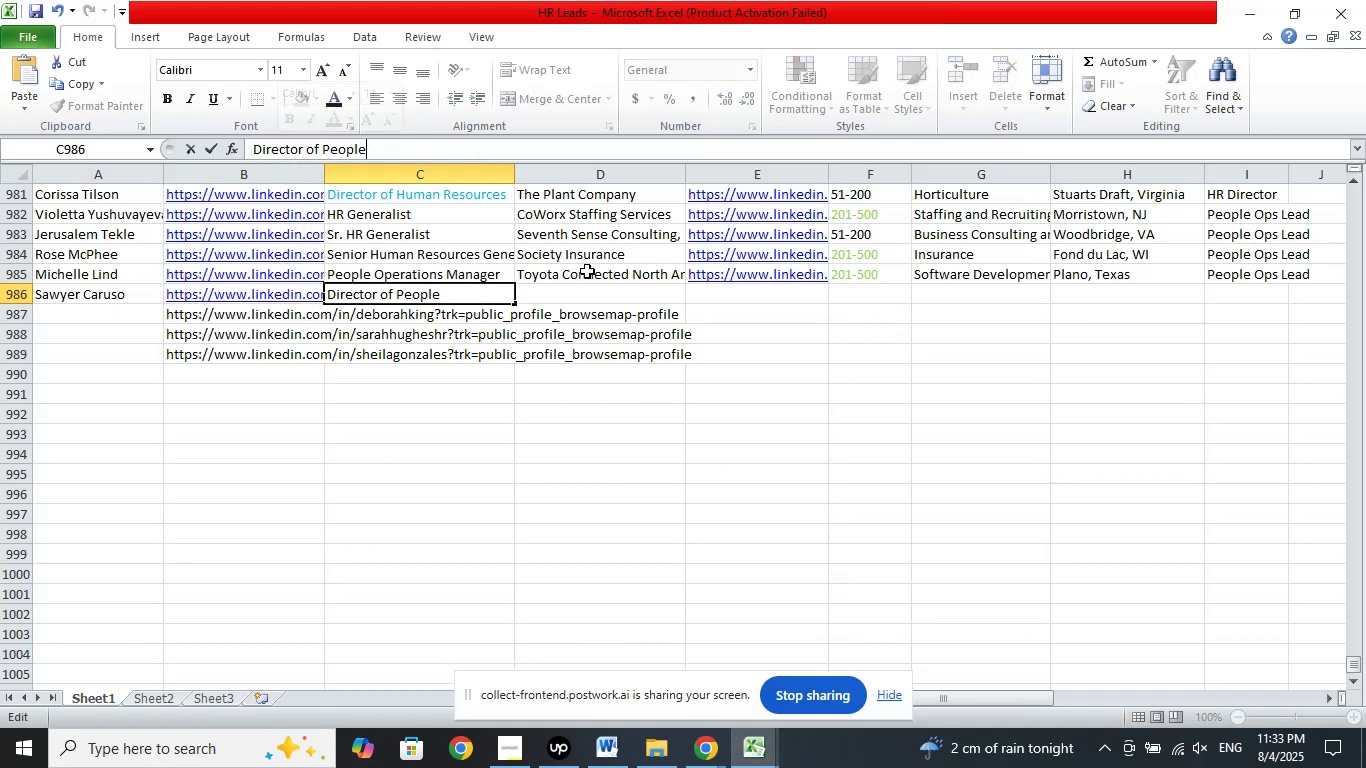 
left_click([588, 294])
 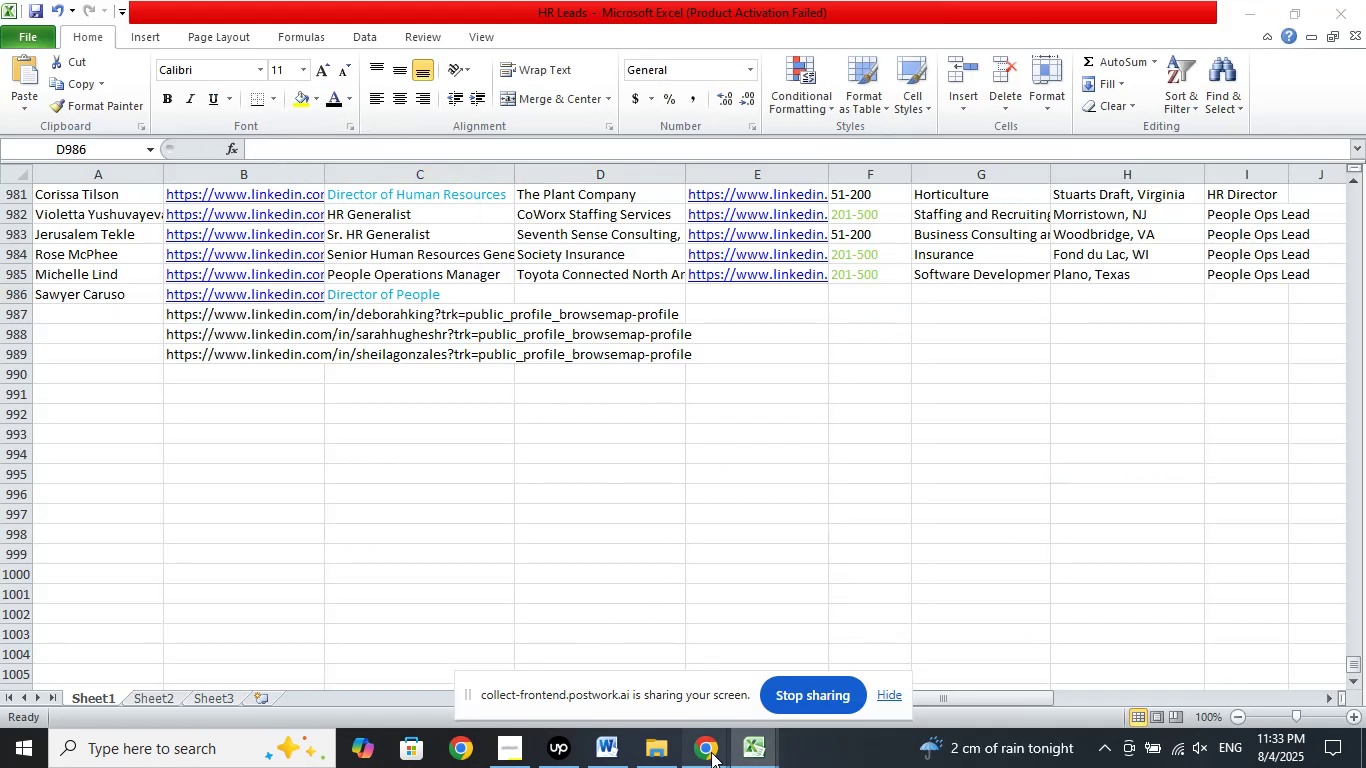 
double_click([662, 660])
 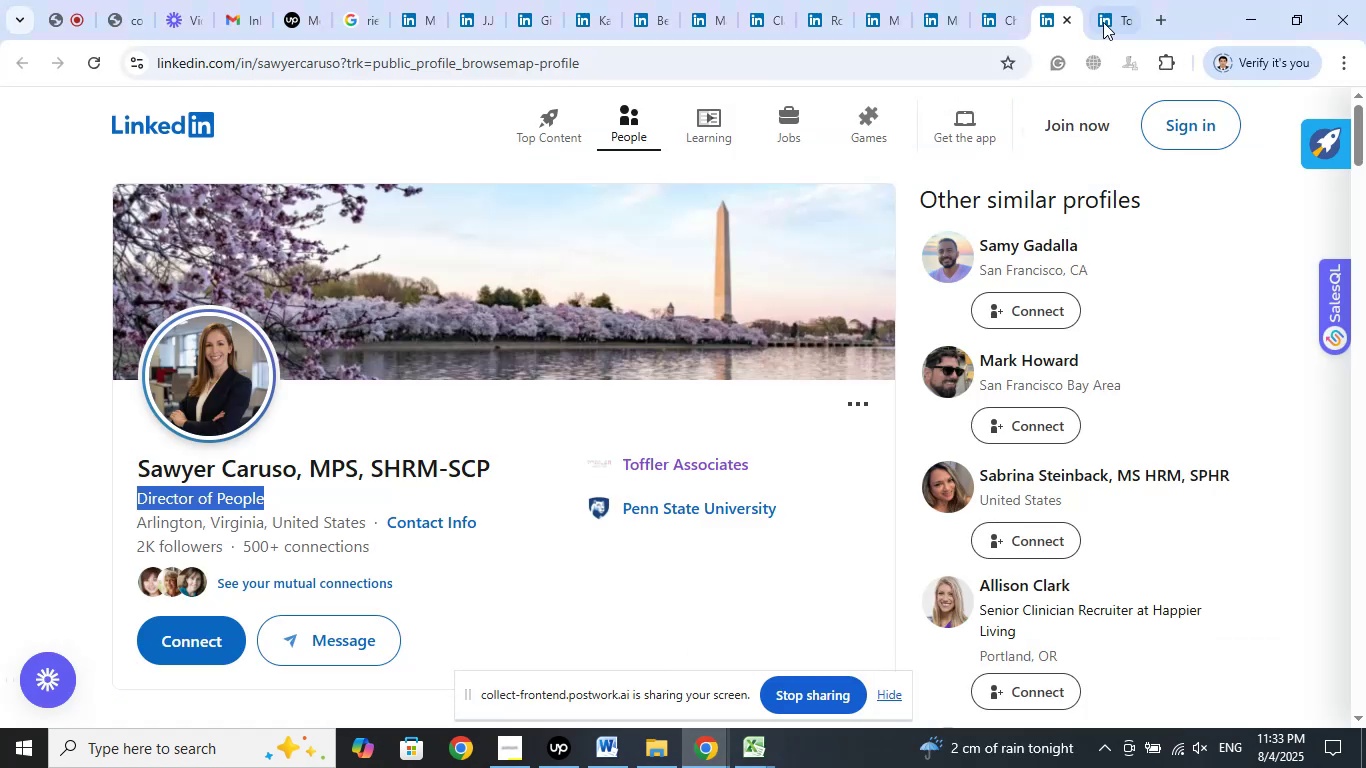 
left_click([1103, 16])
 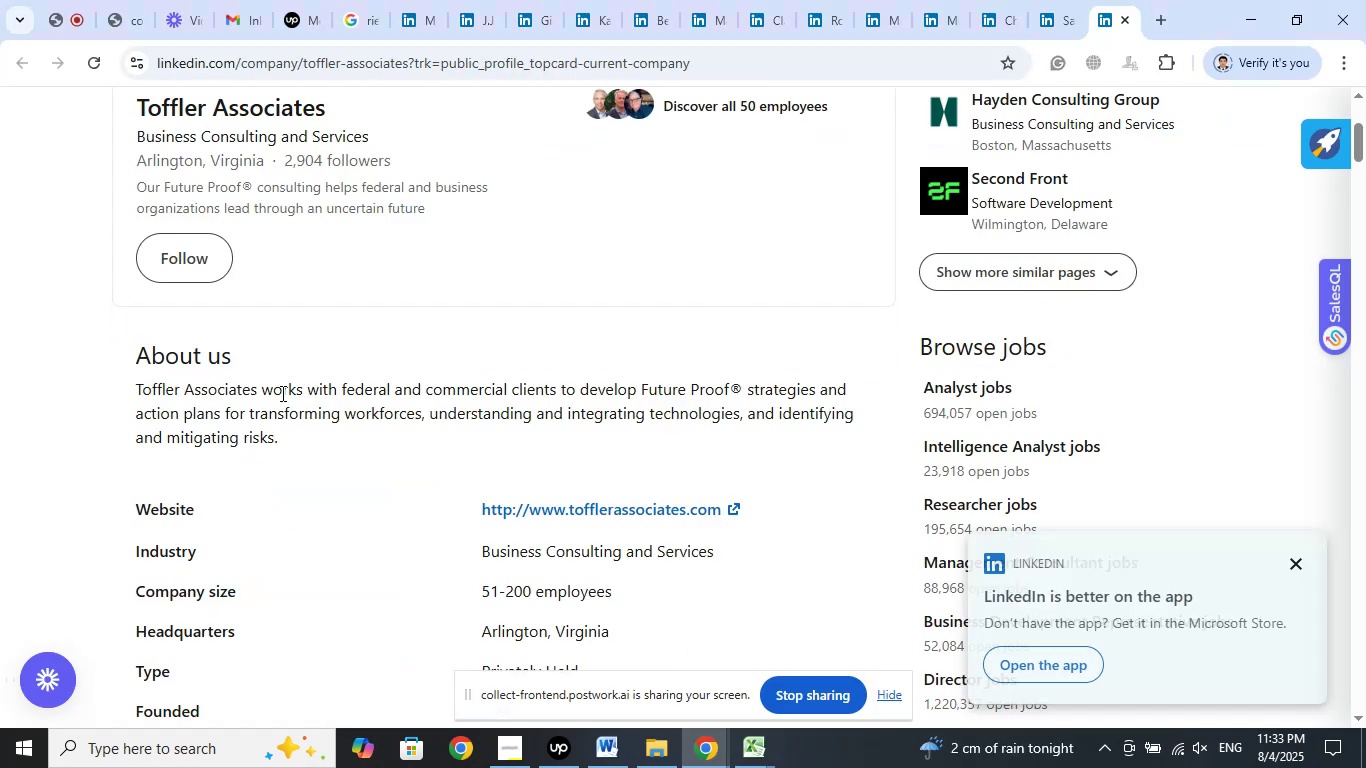 
scroll: coordinate [419, 479], scroll_direction: up, amount: 4.0
 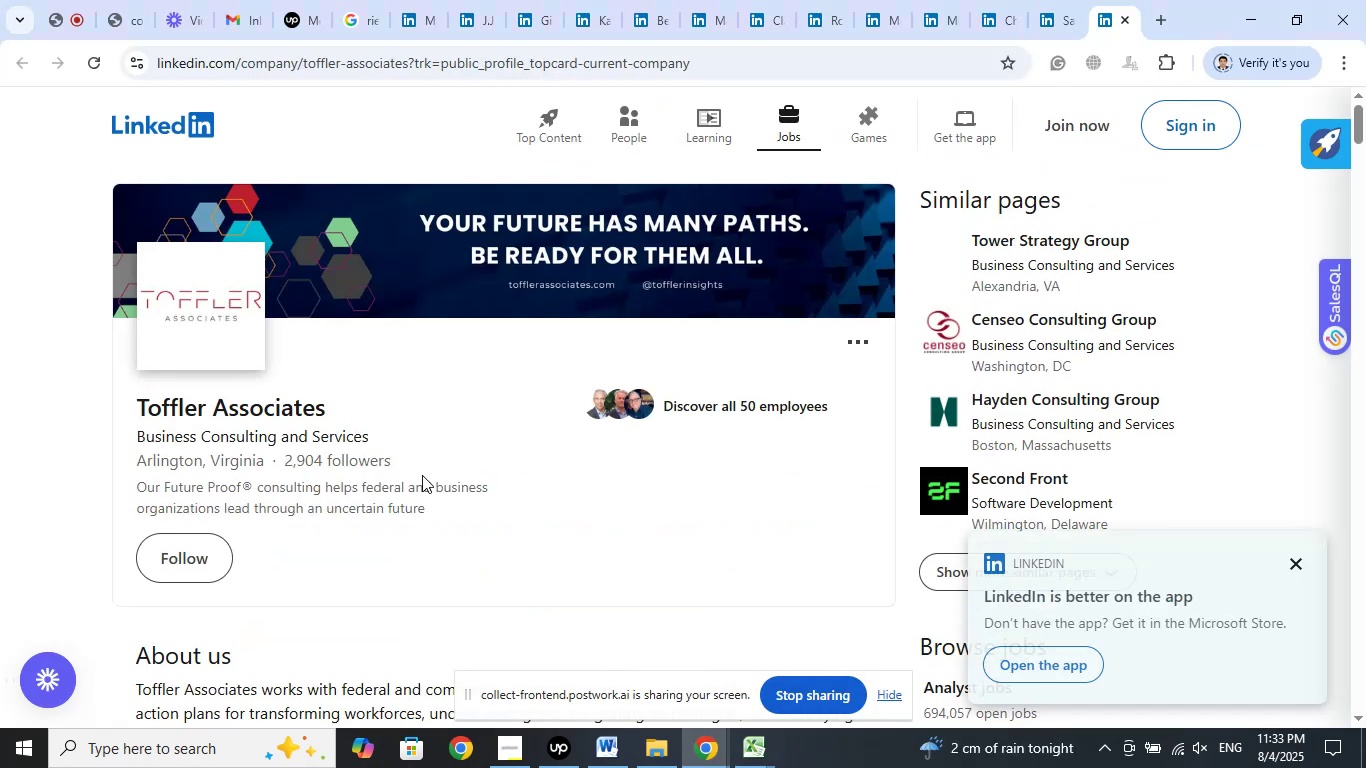 
scroll: coordinate [430, 473], scroll_direction: down, amount: 4.0
 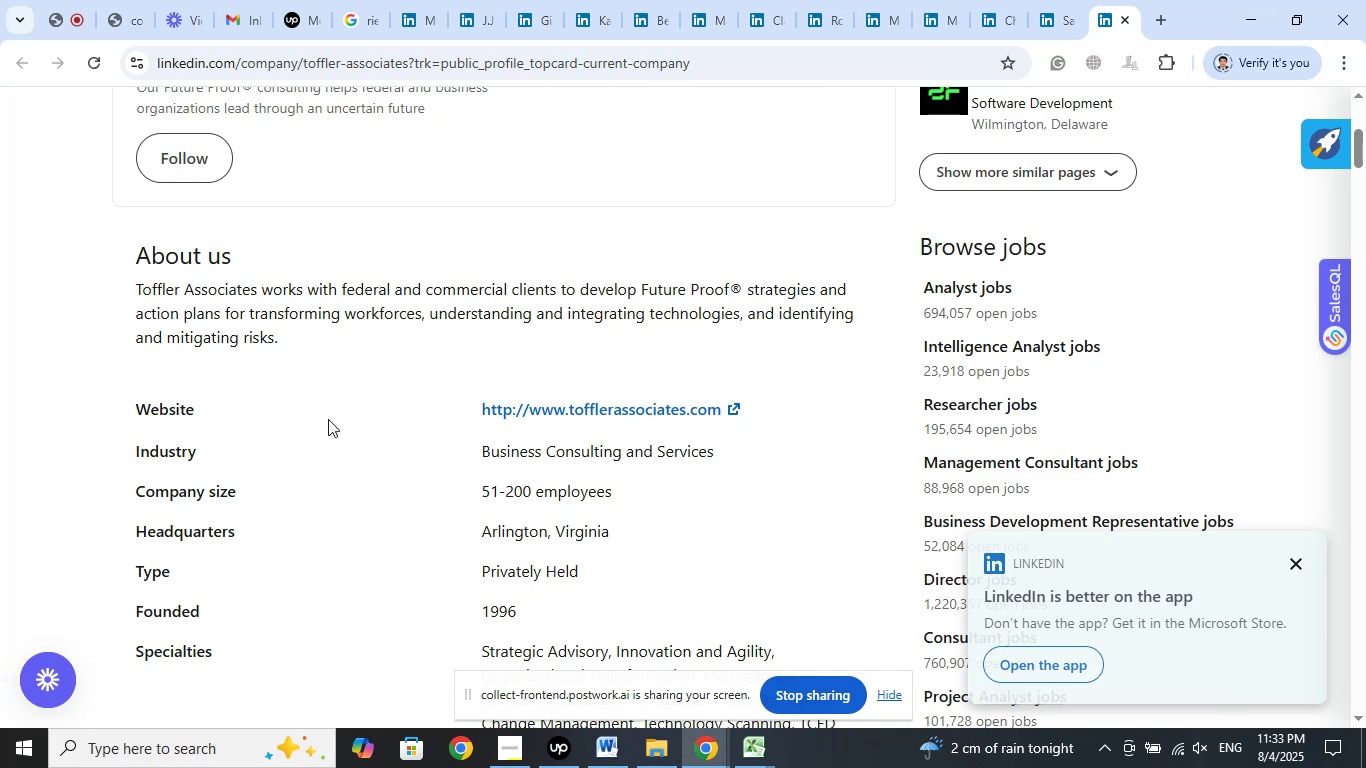 
scroll: coordinate [416, 433], scroll_direction: up, amount: 8.0
 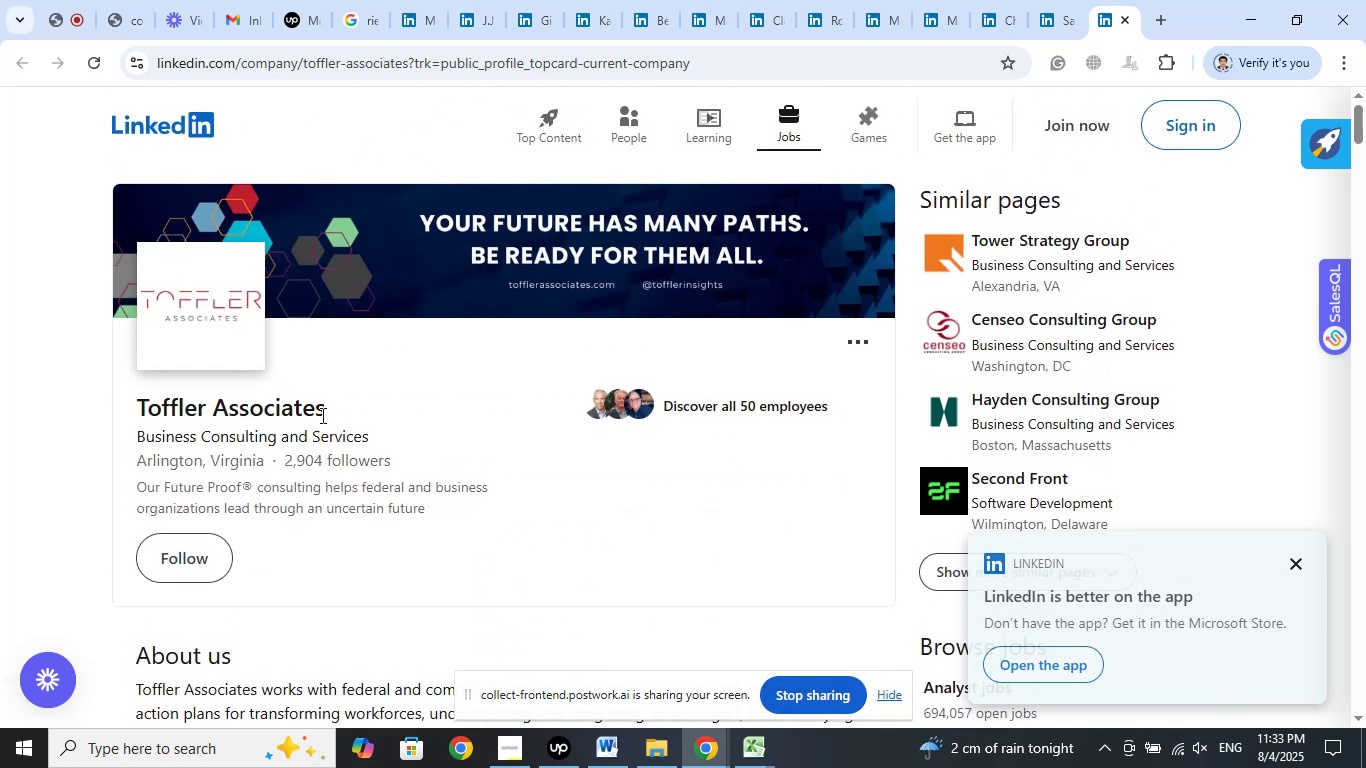 
left_click_drag(start_coordinate=[325, 408], to_coordinate=[136, 400])
 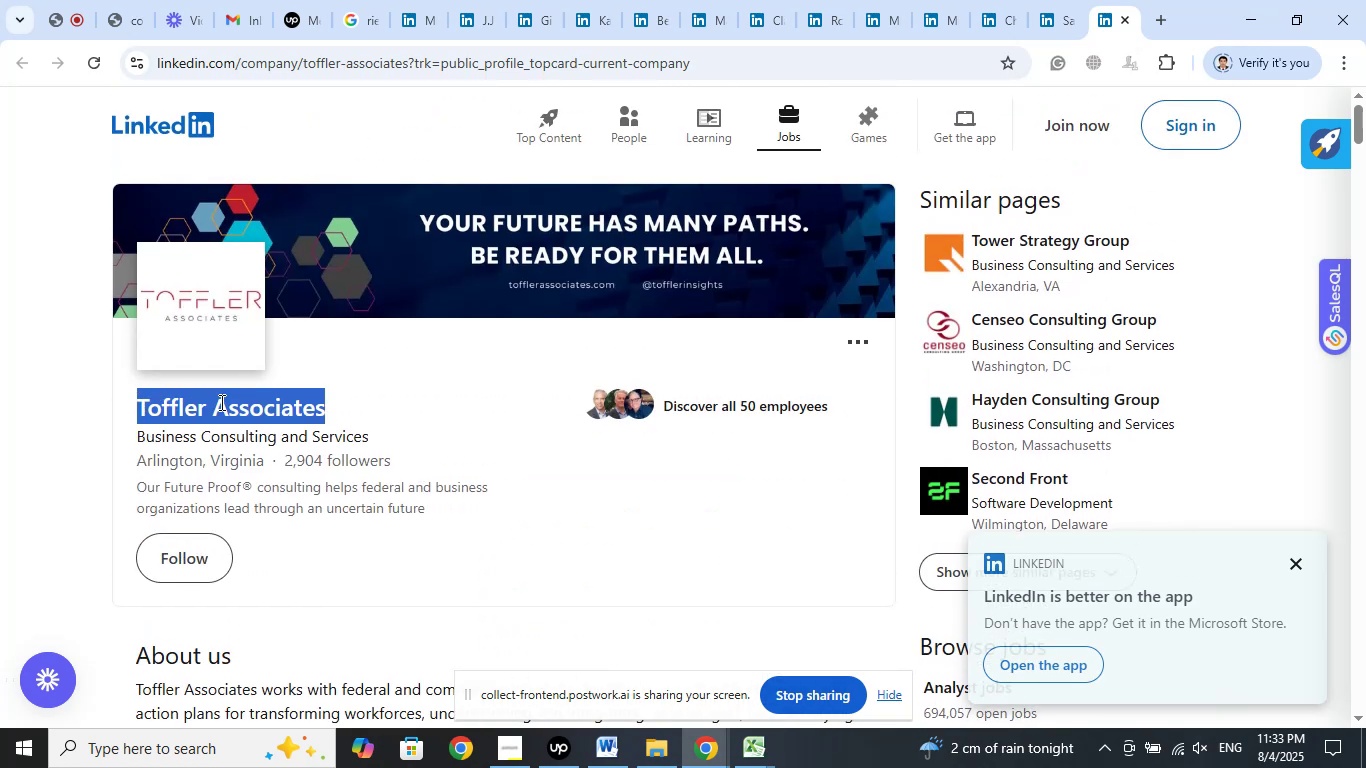 
right_click([220, 402])
 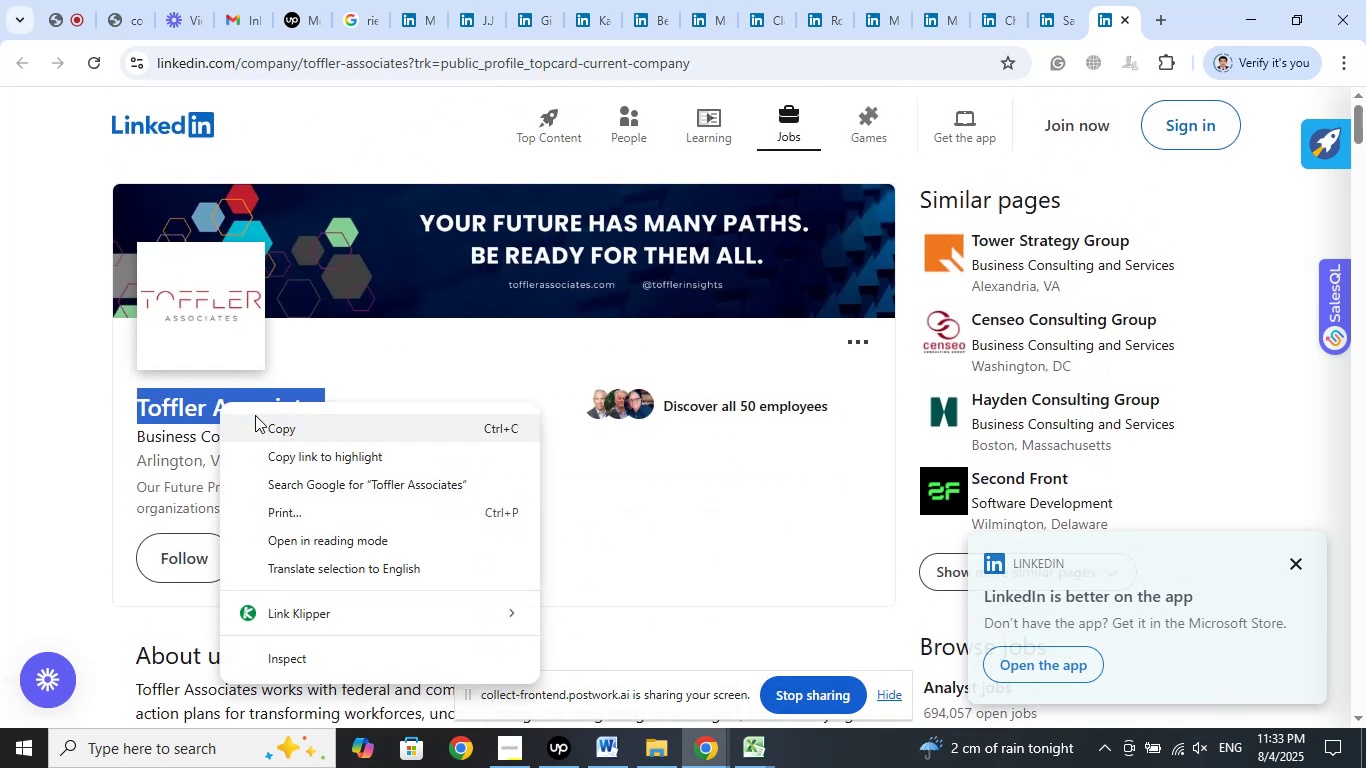 
left_click([255, 415])
 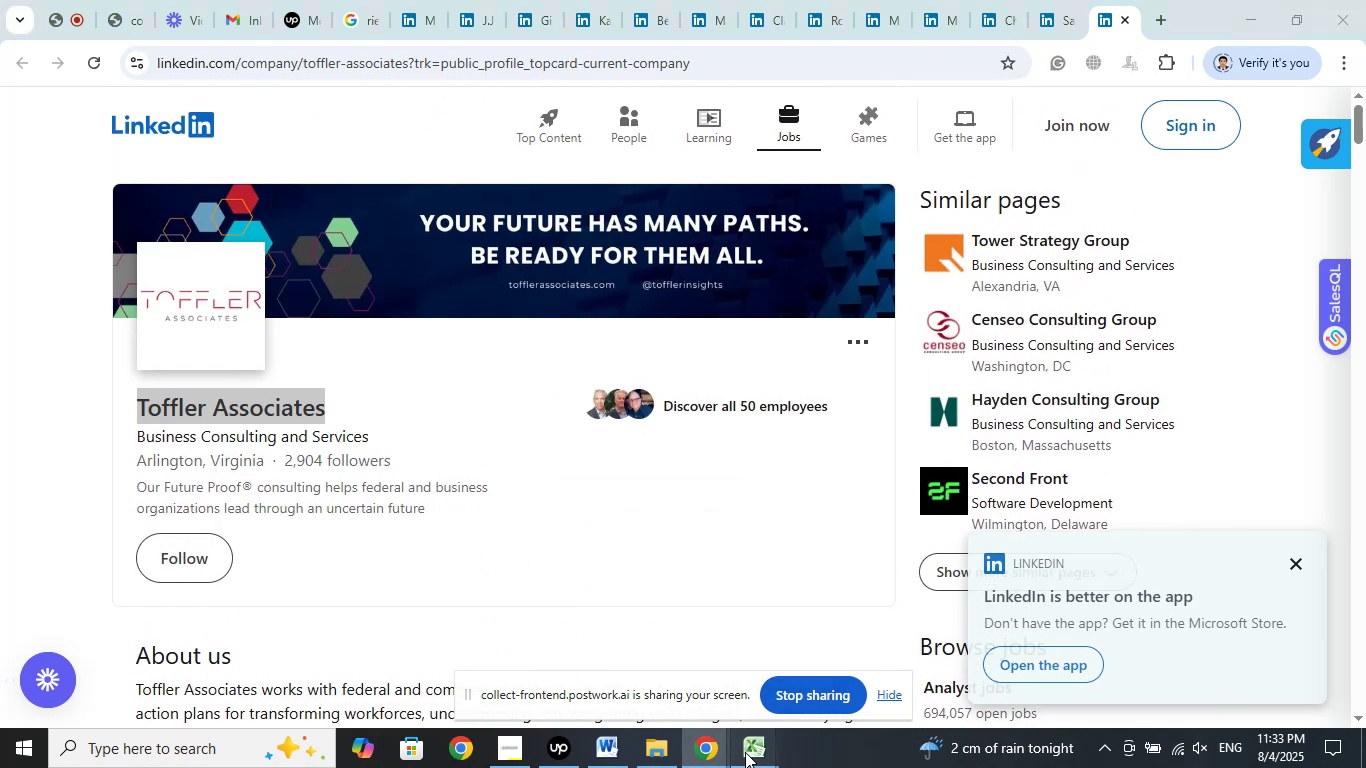 
double_click([613, 640])
 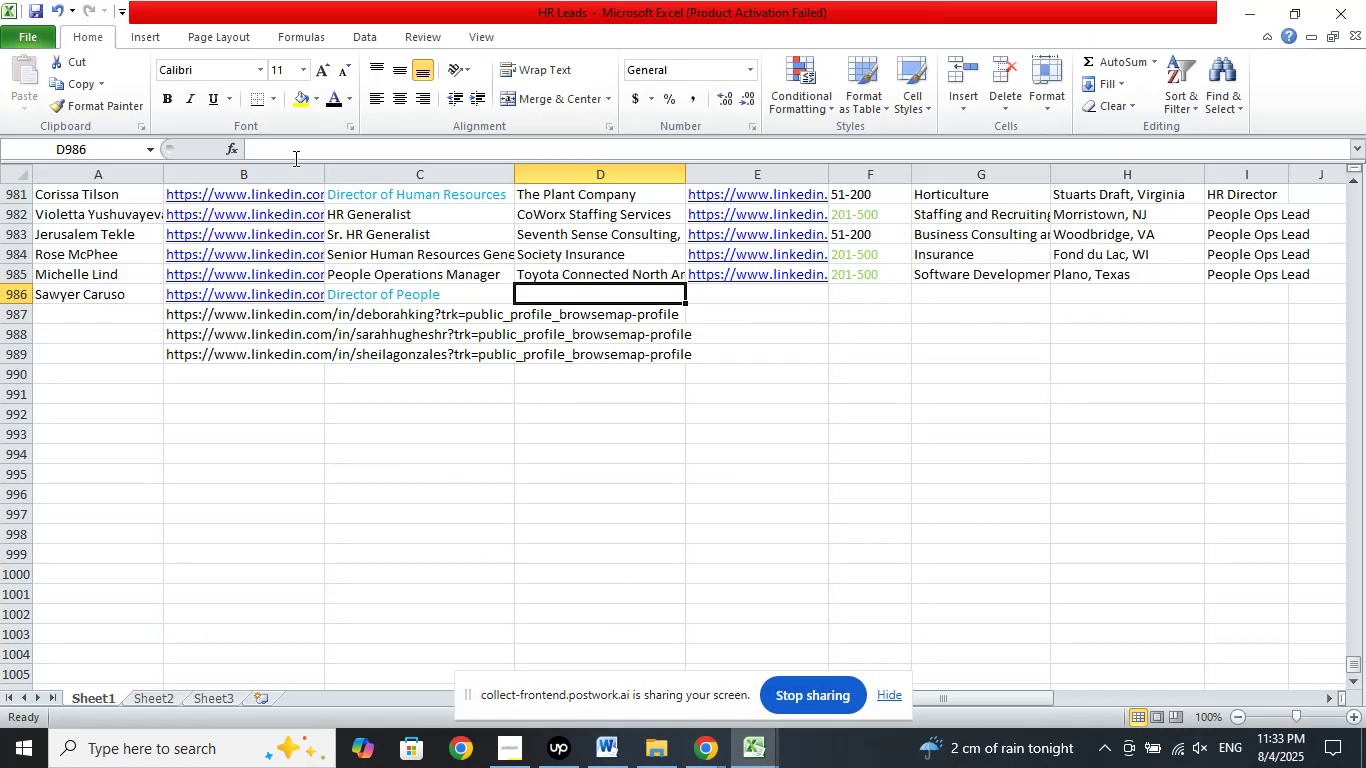 
left_click([296, 148])
 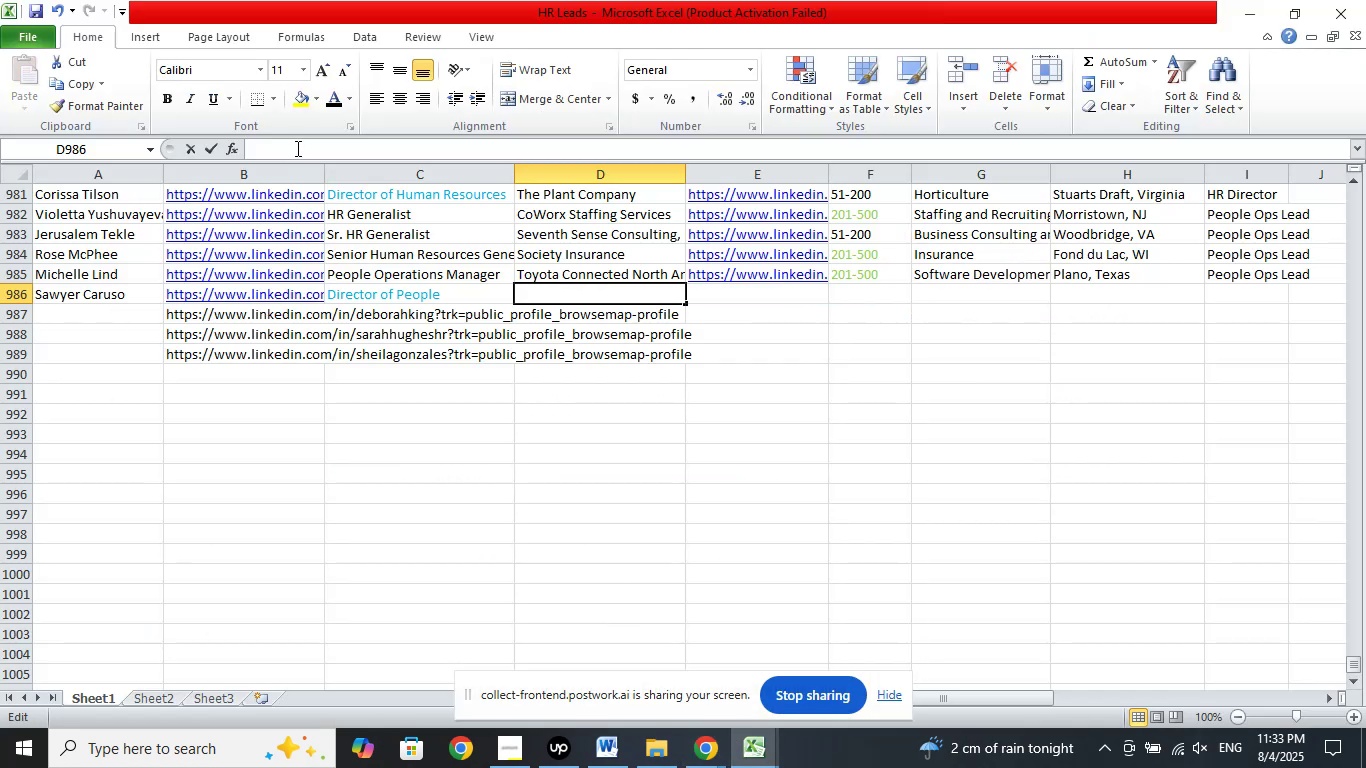 
right_click([296, 148])
 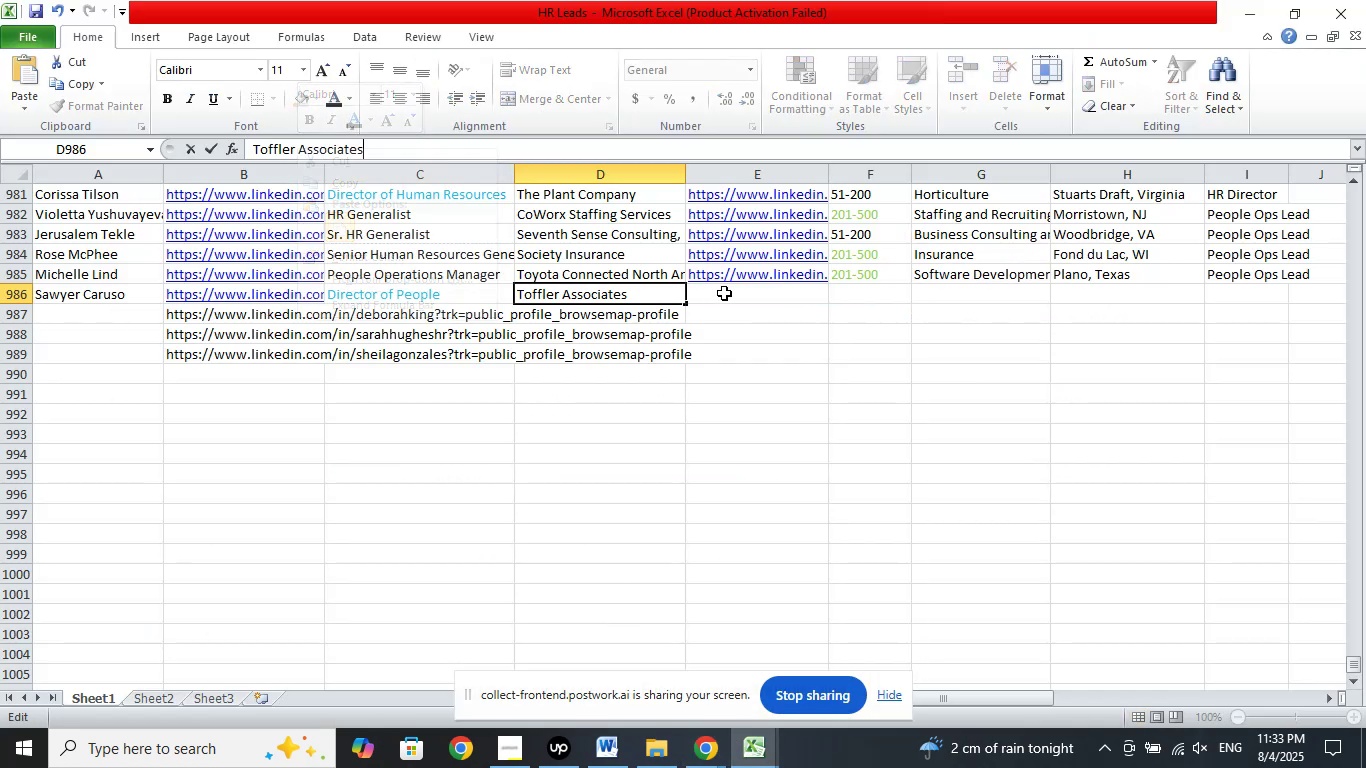 
left_click([733, 293])
 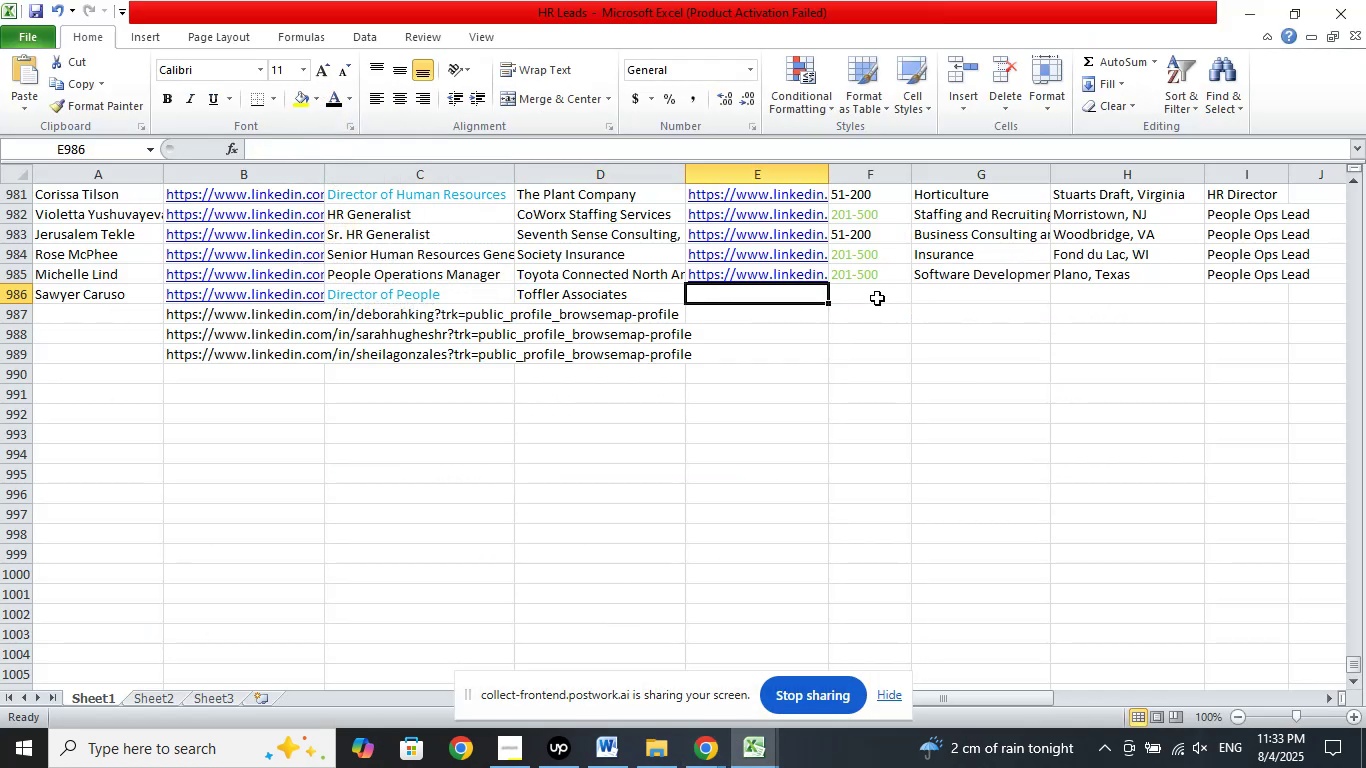 
left_click_drag(start_coordinate=[877, 298], to_coordinate=[884, 298])
 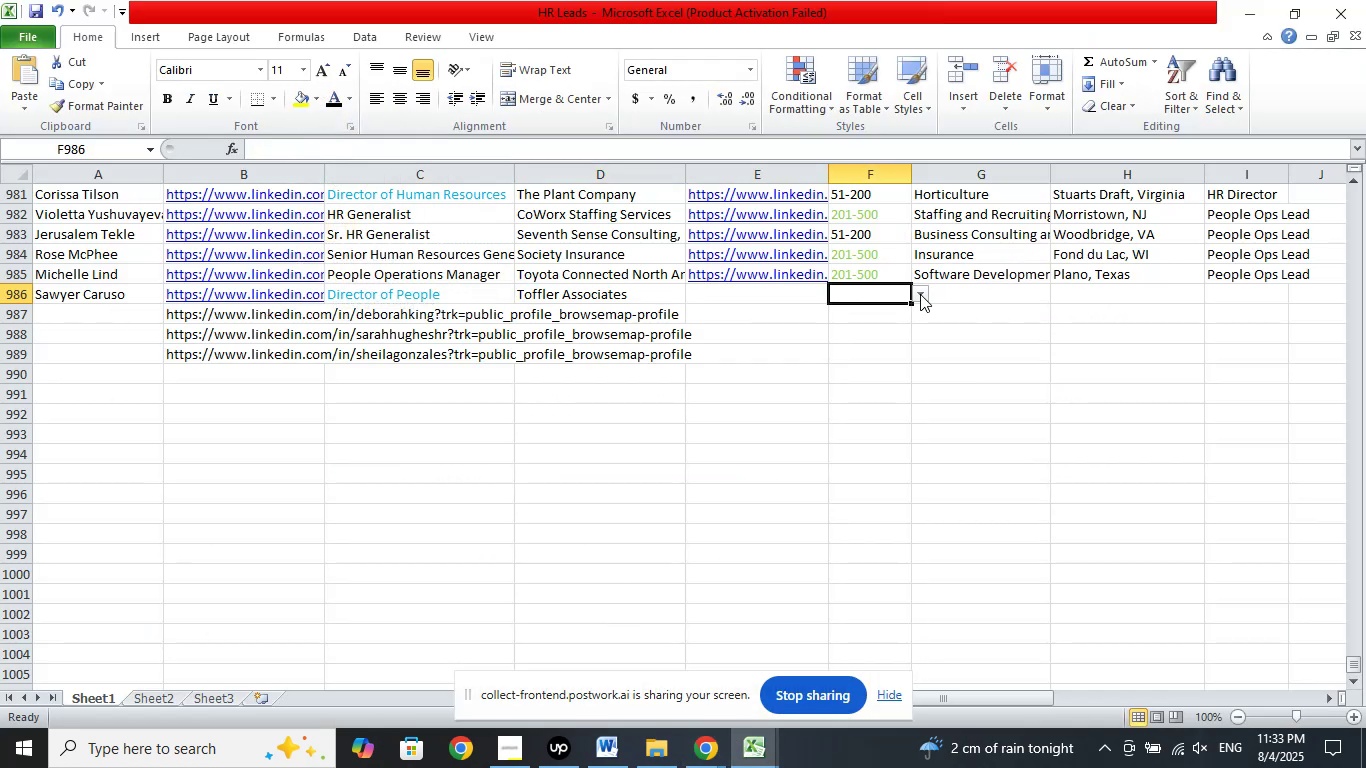 
left_click([920, 294])
 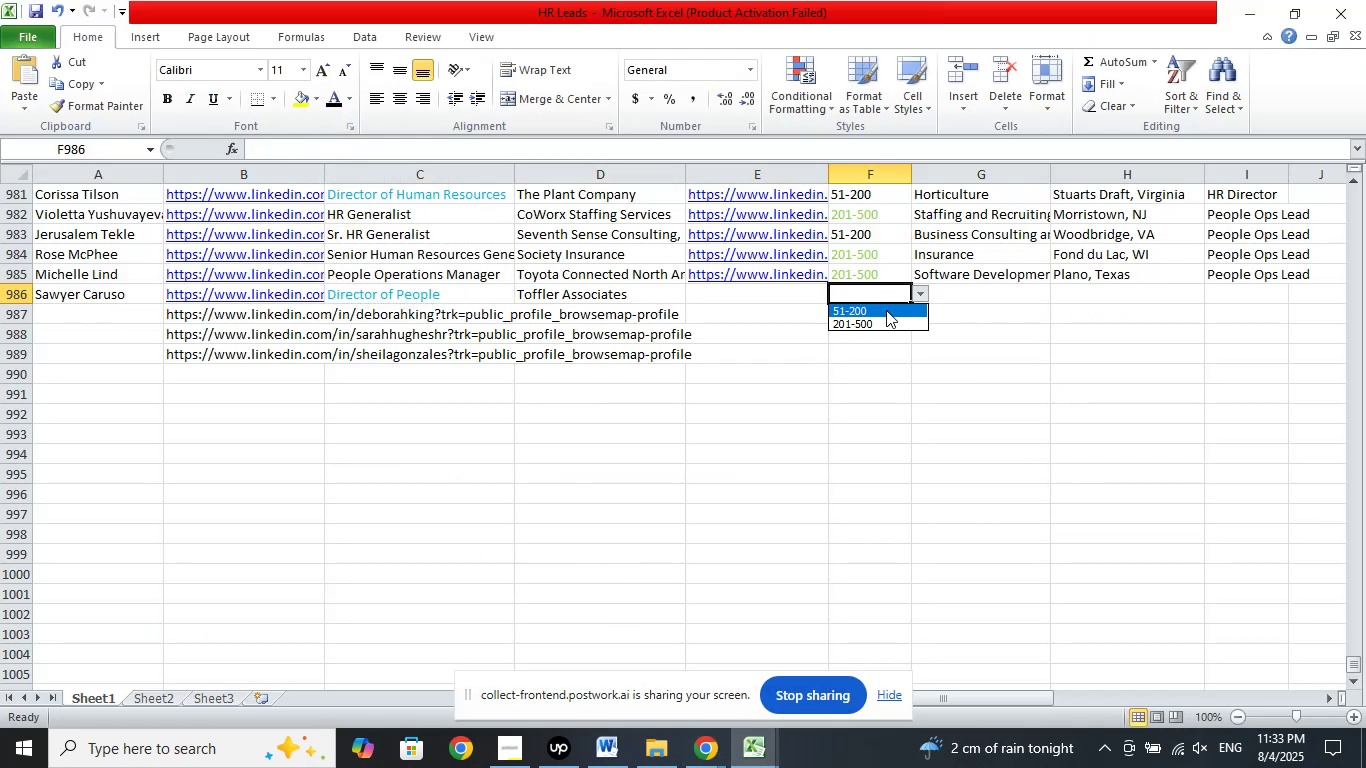 
left_click([886, 310])
 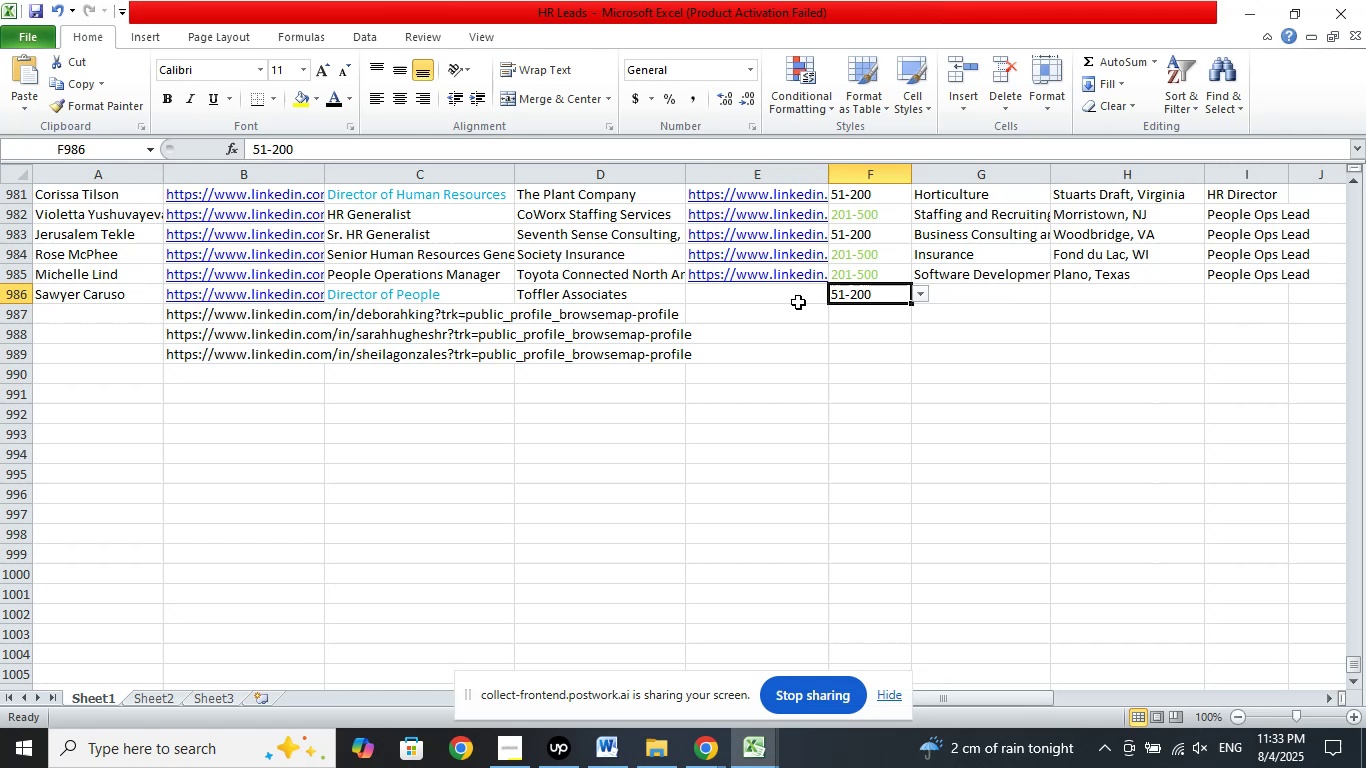 
left_click([798, 302])
 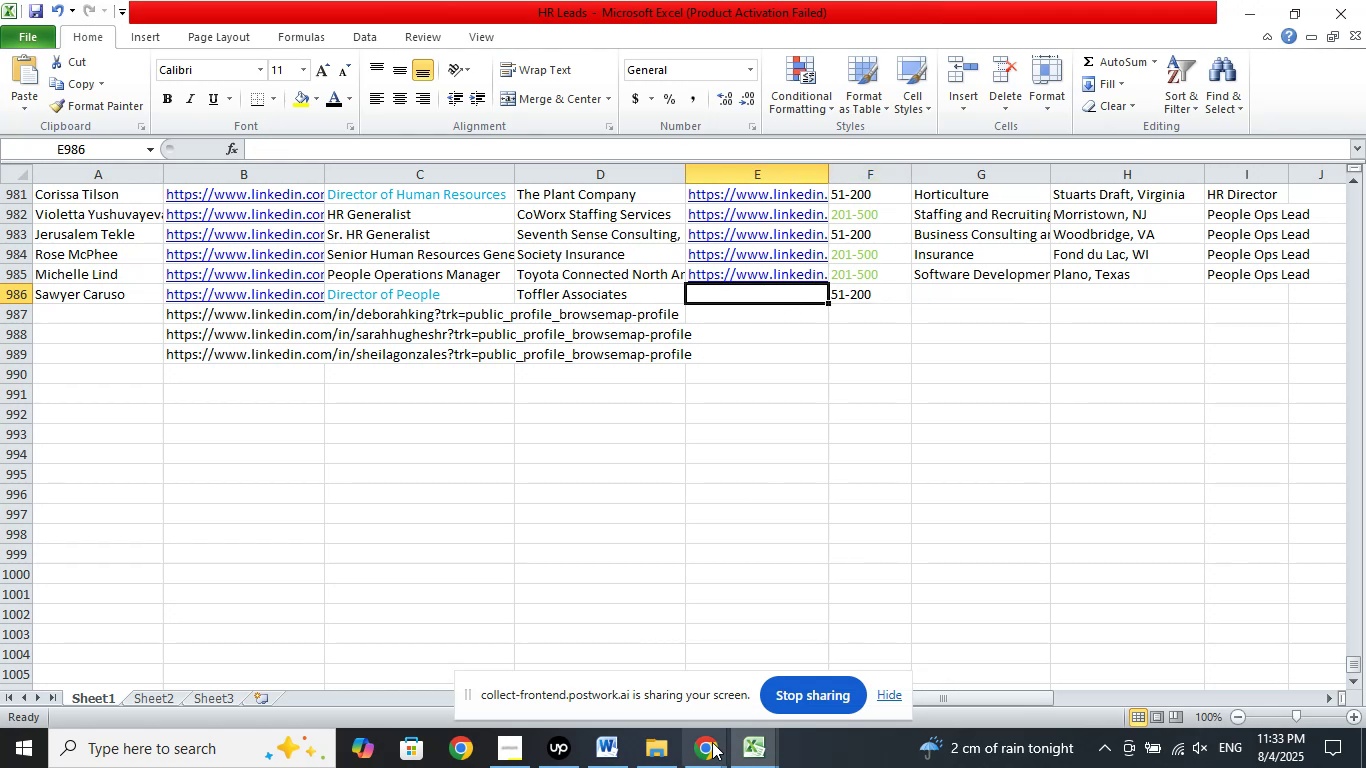 
left_click([707, 748])
 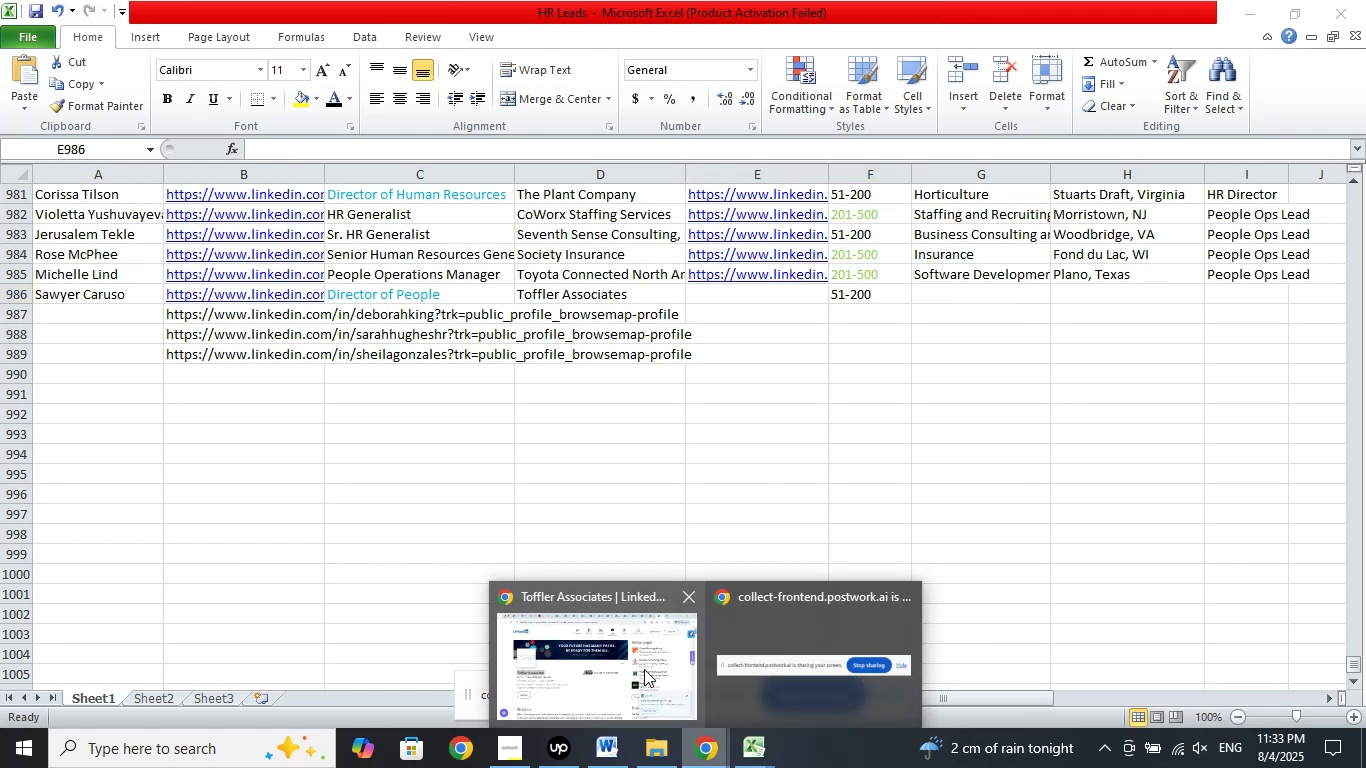 
left_click([644, 669])
 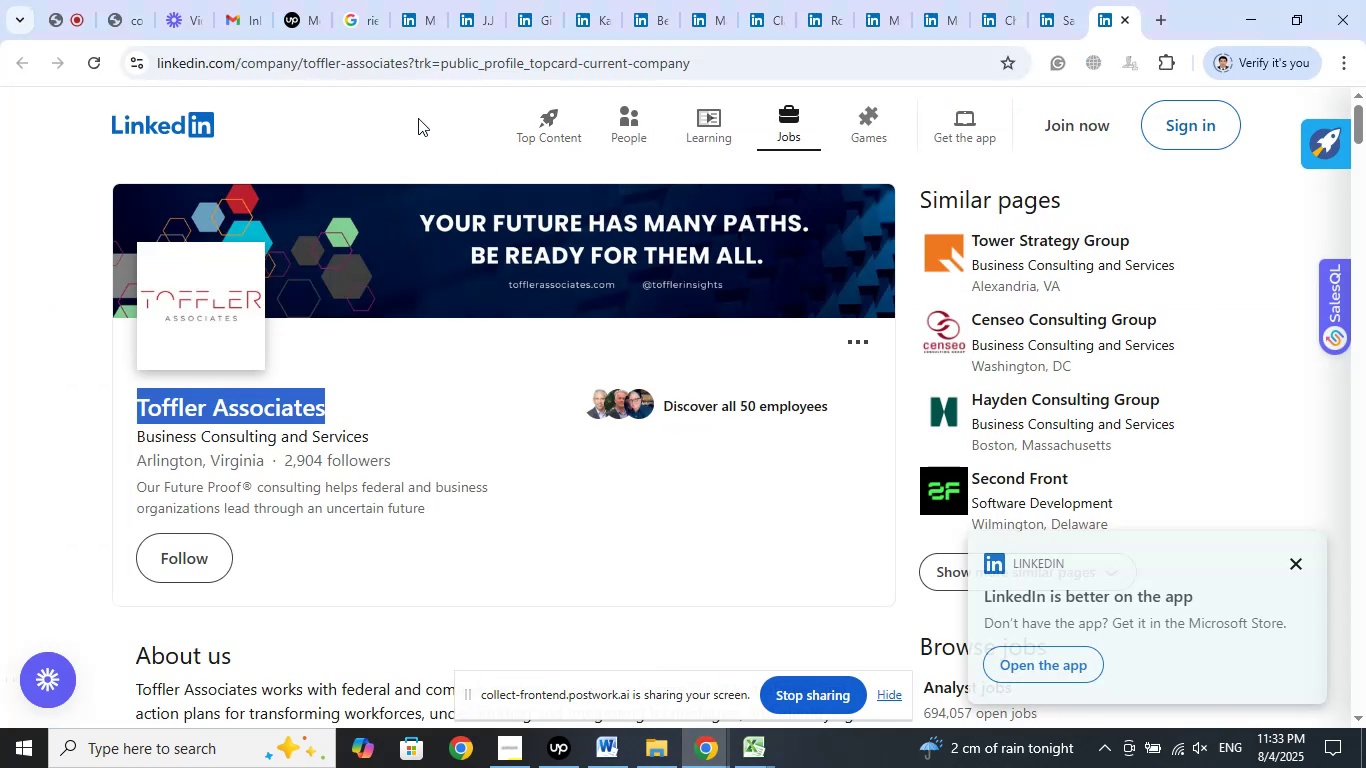 
left_click_drag(start_coordinate=[406, 66], to_coordinate=[22, 63])
 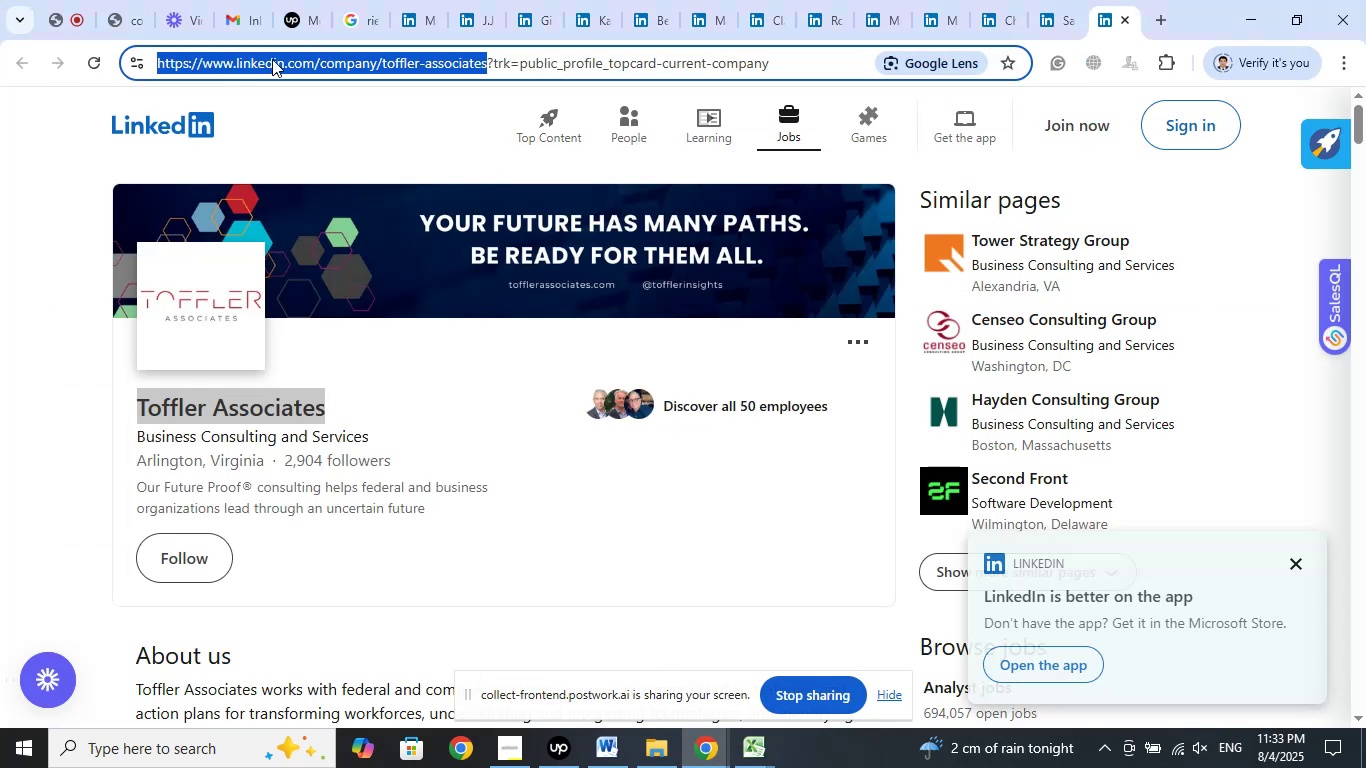 
right_click([272, 59])
 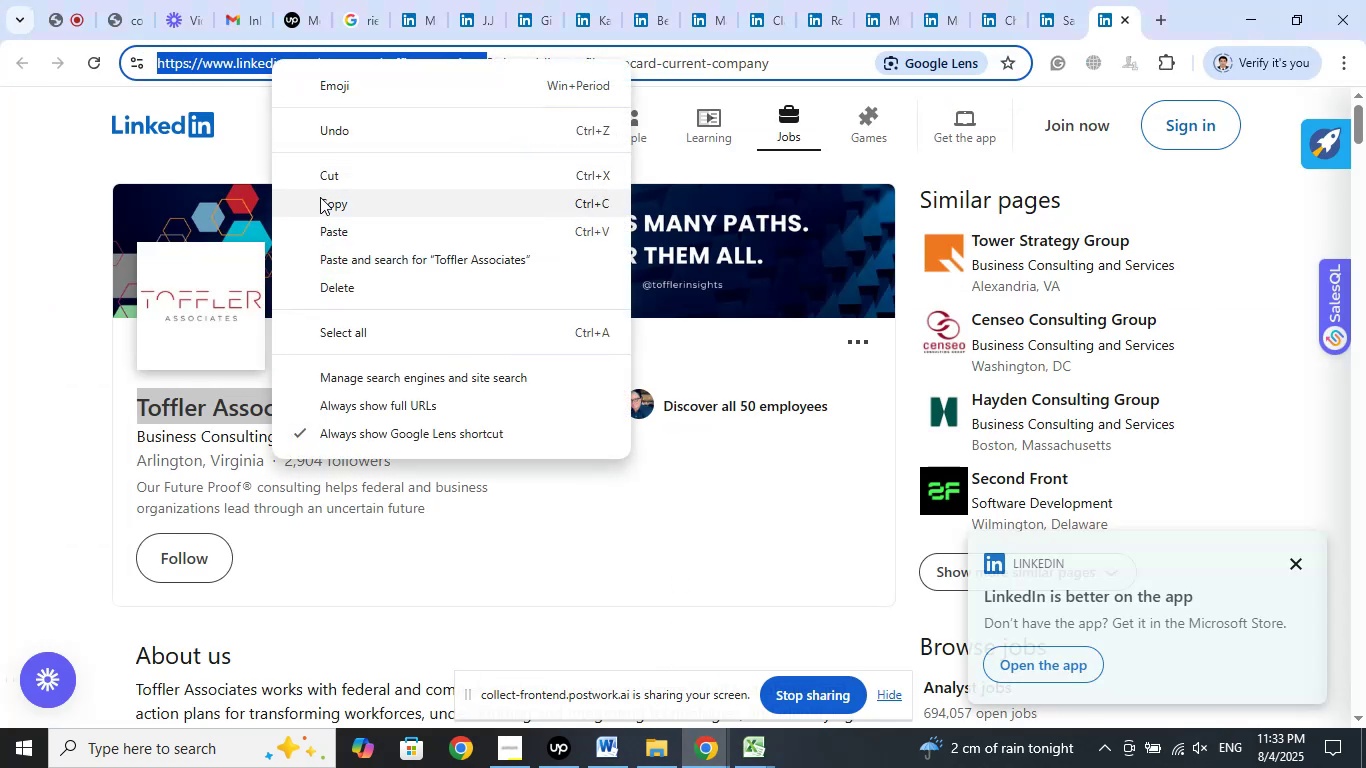 
left_click([321, 209])
 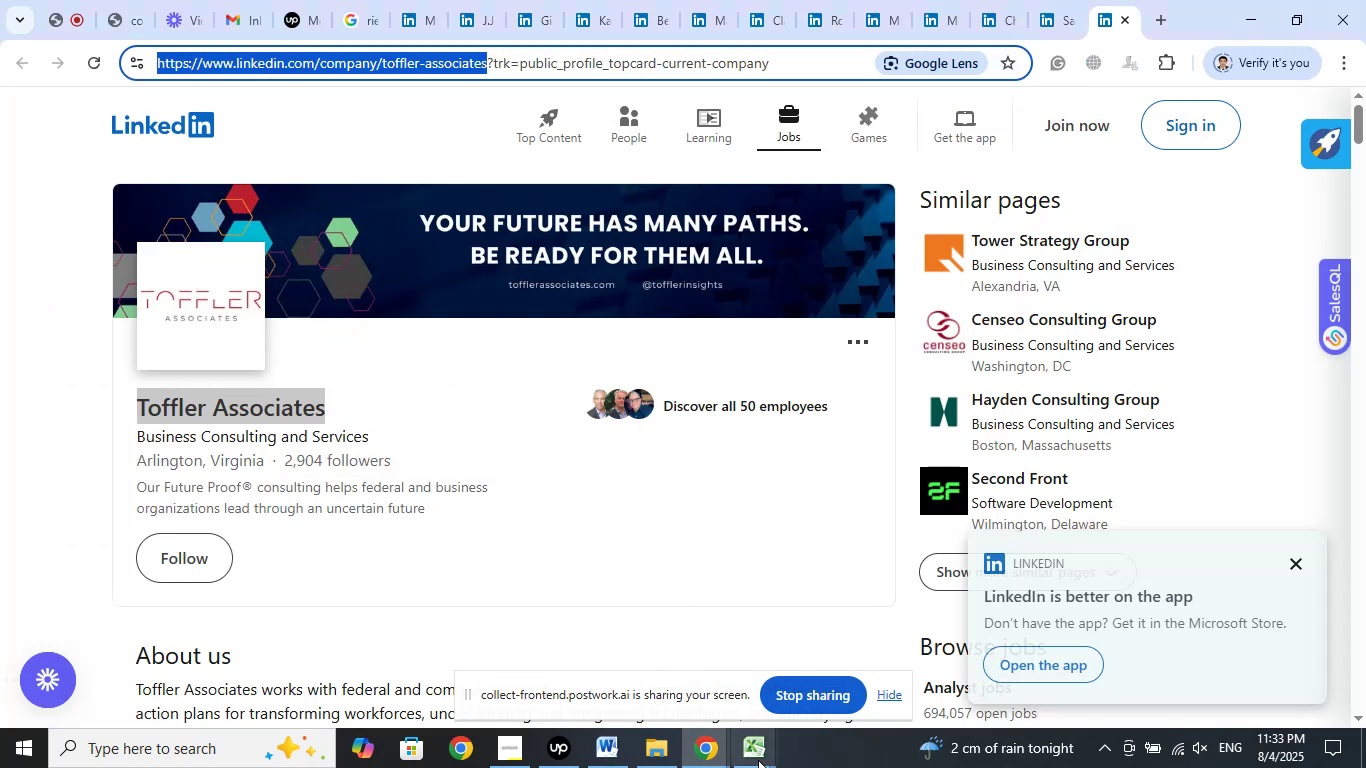 
double_click([702, 669])
 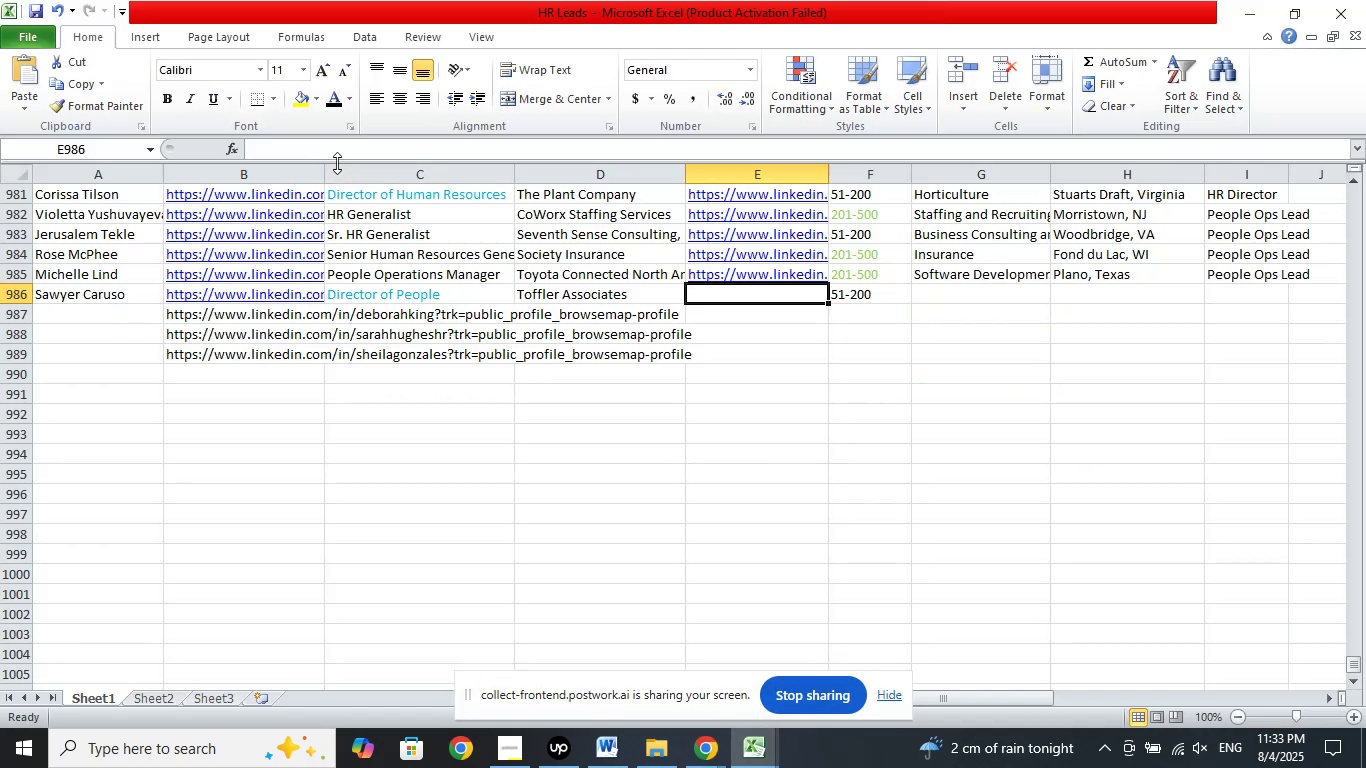 
left_click([328, 149])
 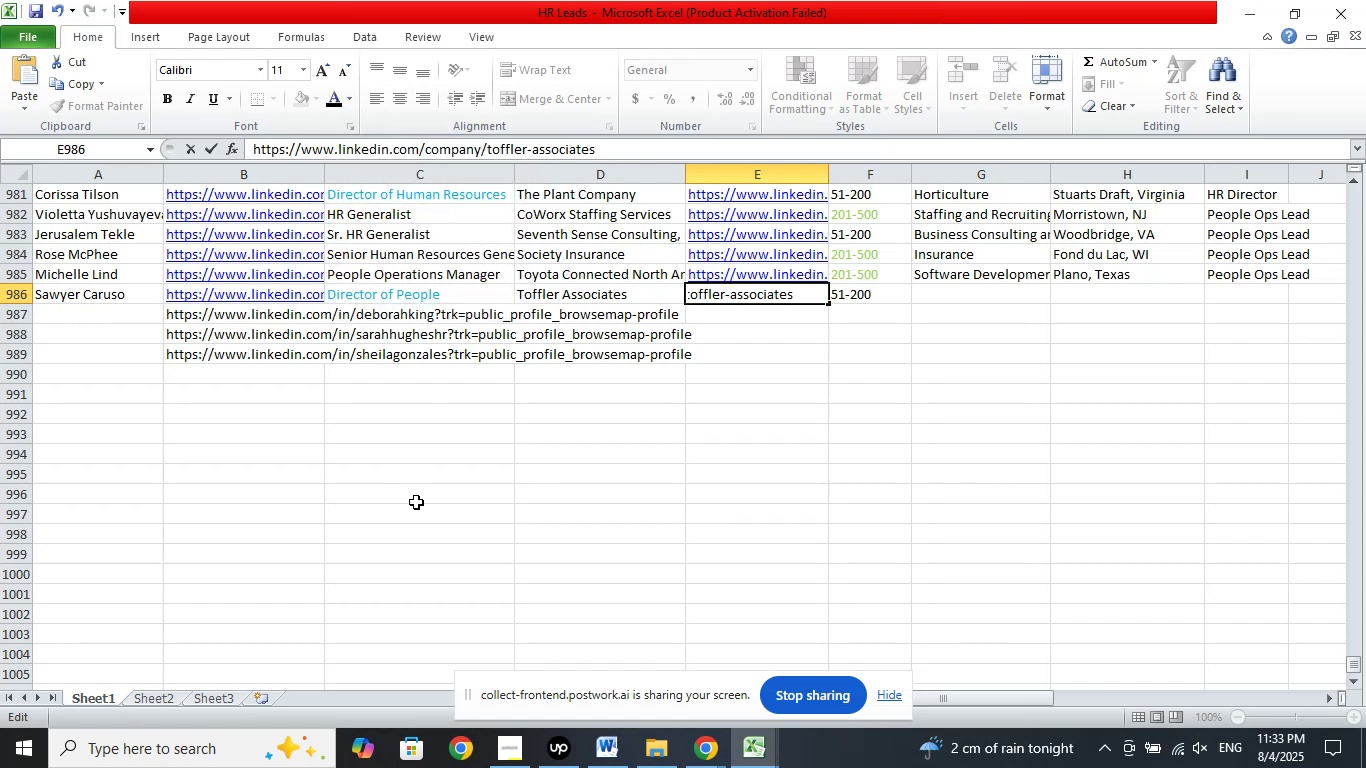 
key(NumpadDivide)
 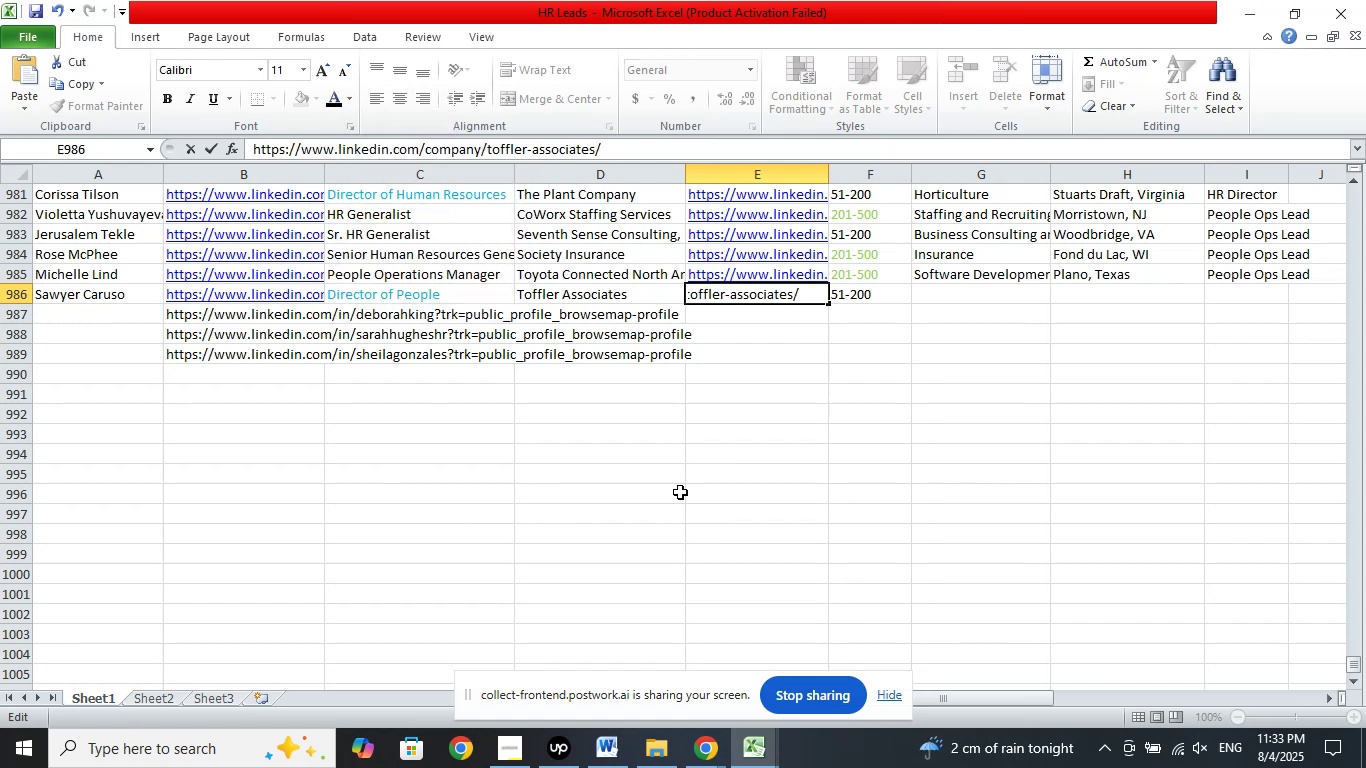 
left_click([830, 463])
 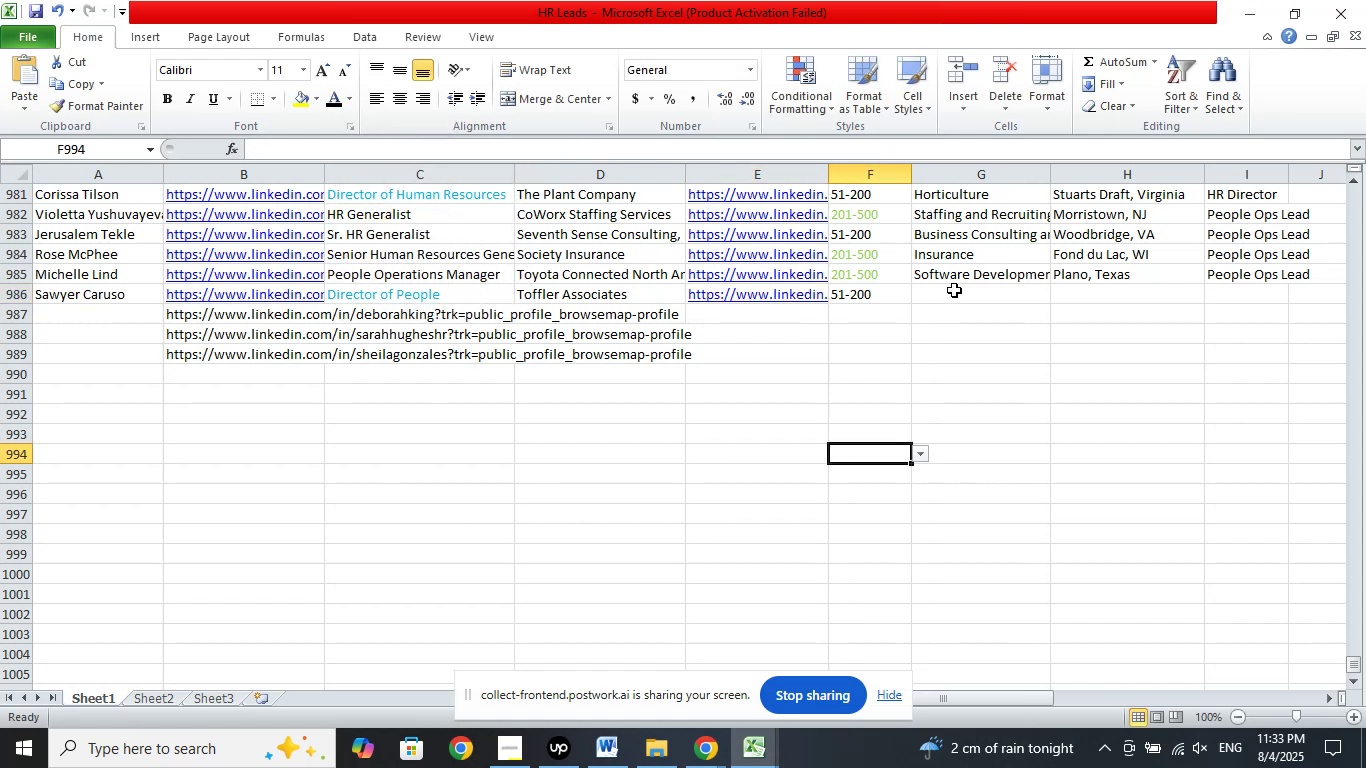 
left_click([955, 289])
 